 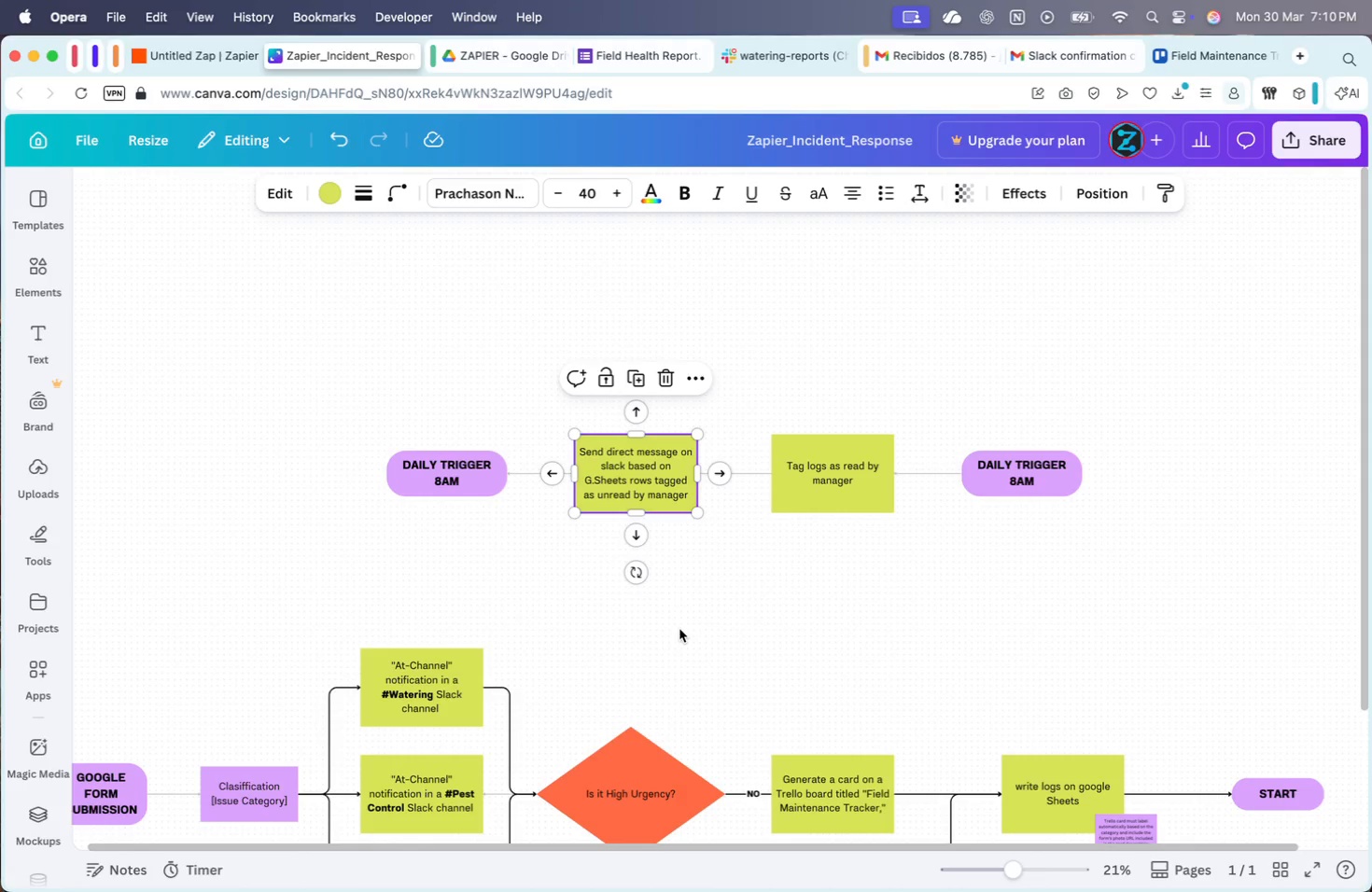 
scroll: coordinate [640, 532], scroll_direction: down, amount: 26.0
 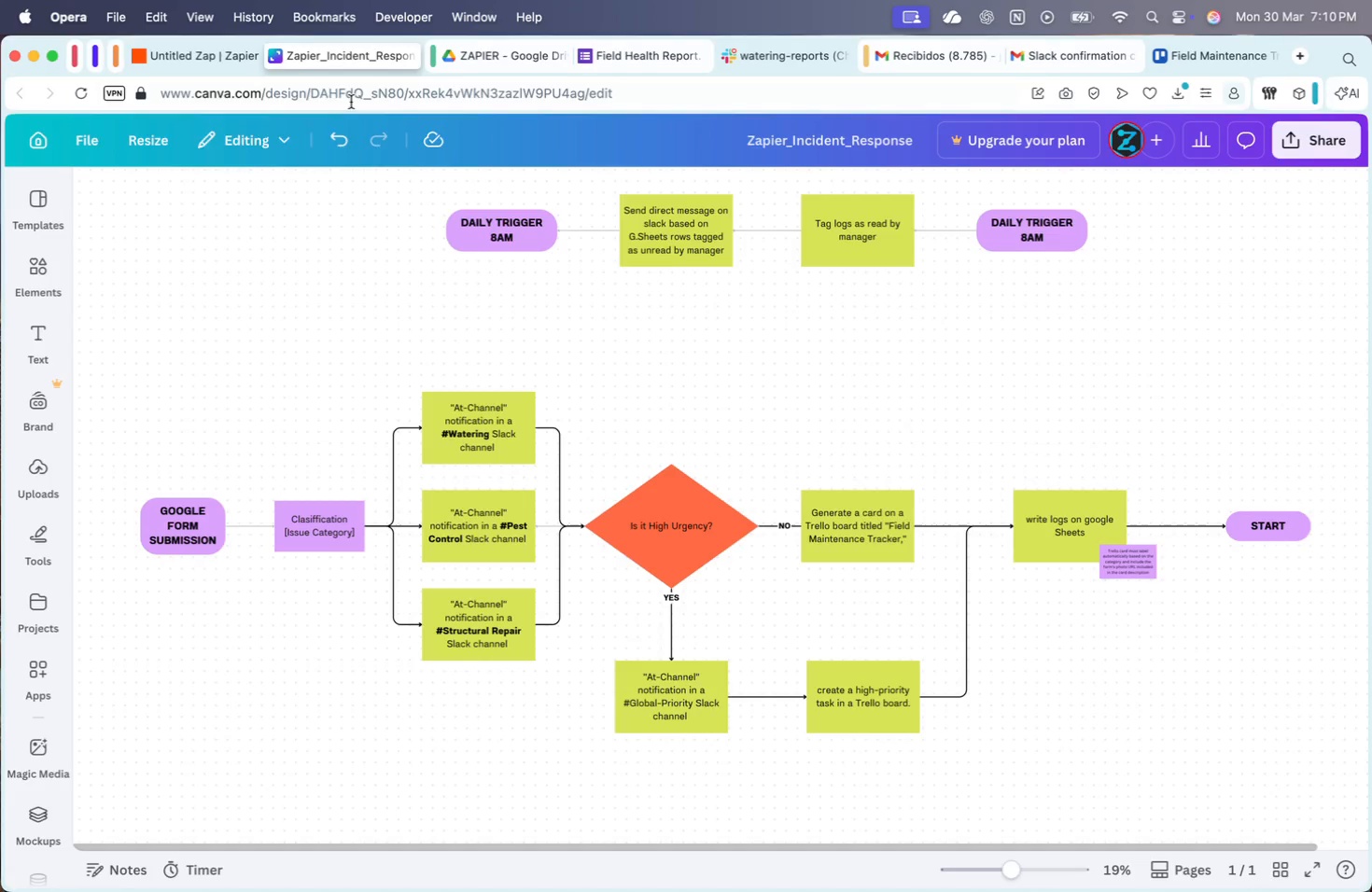 
wait(10.87)
 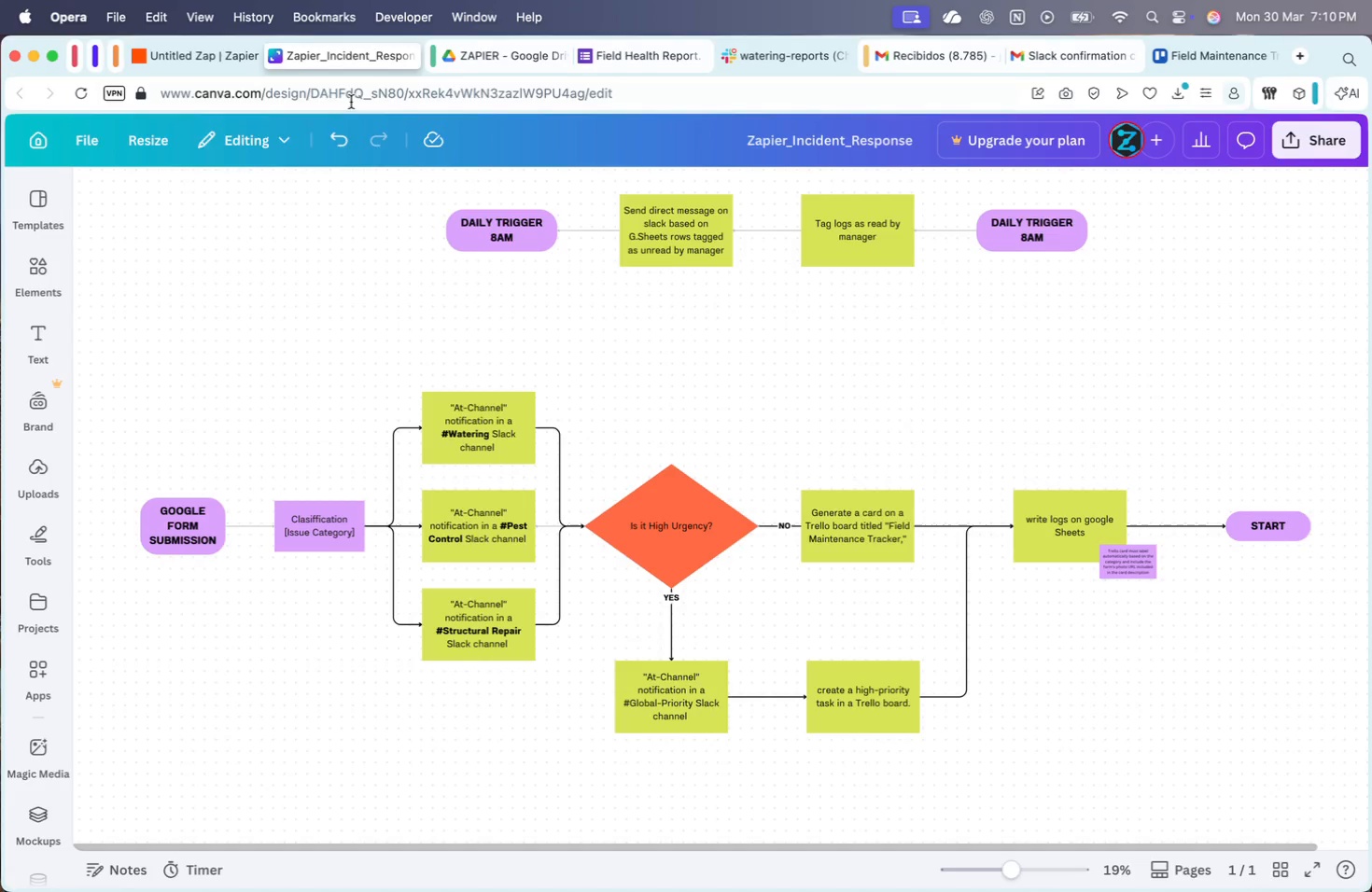 
scroll: coordinate [869, 466], scroll_direction: down, amount: 23.0
 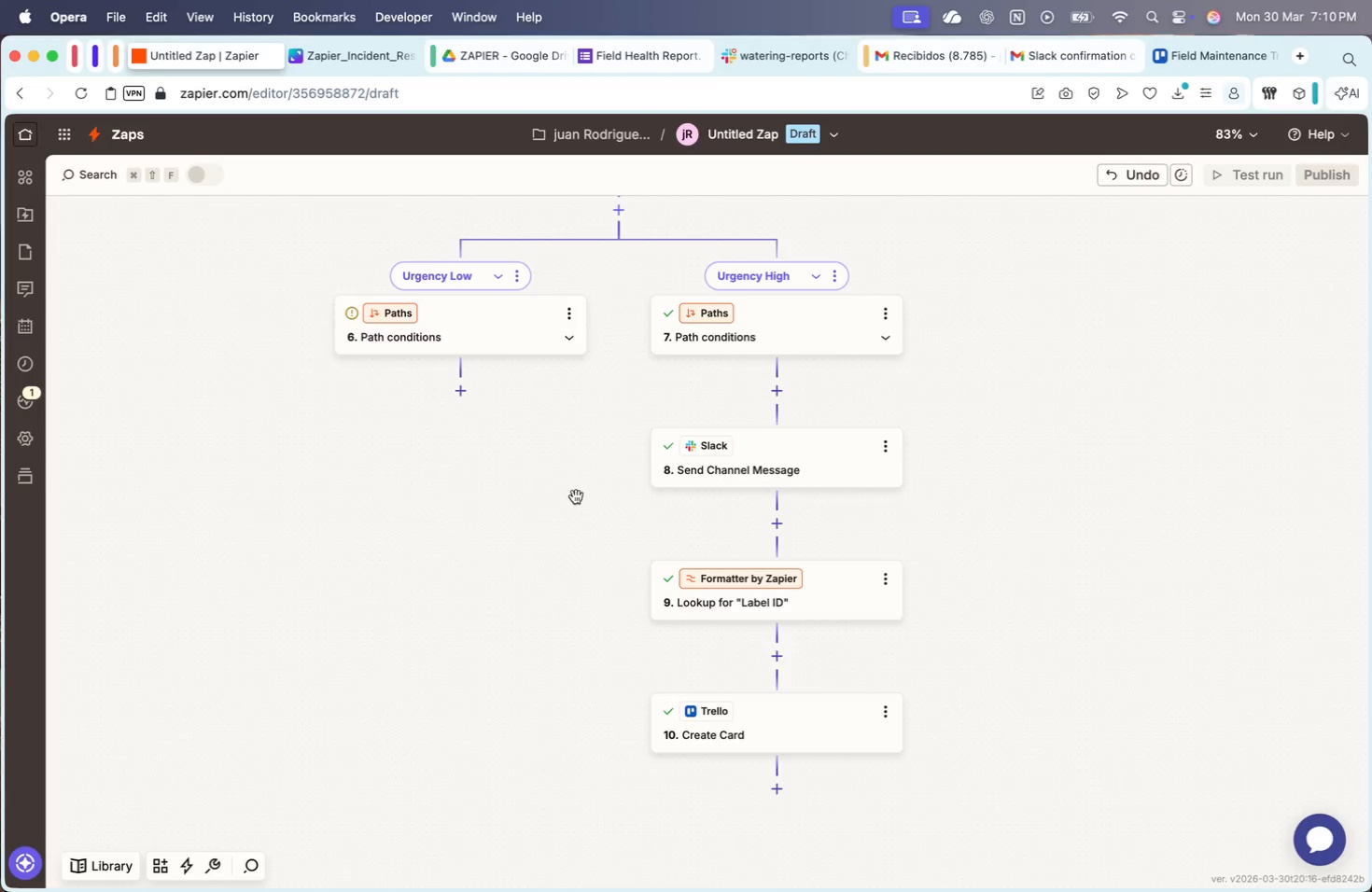 
mouse_move([463, 397])
 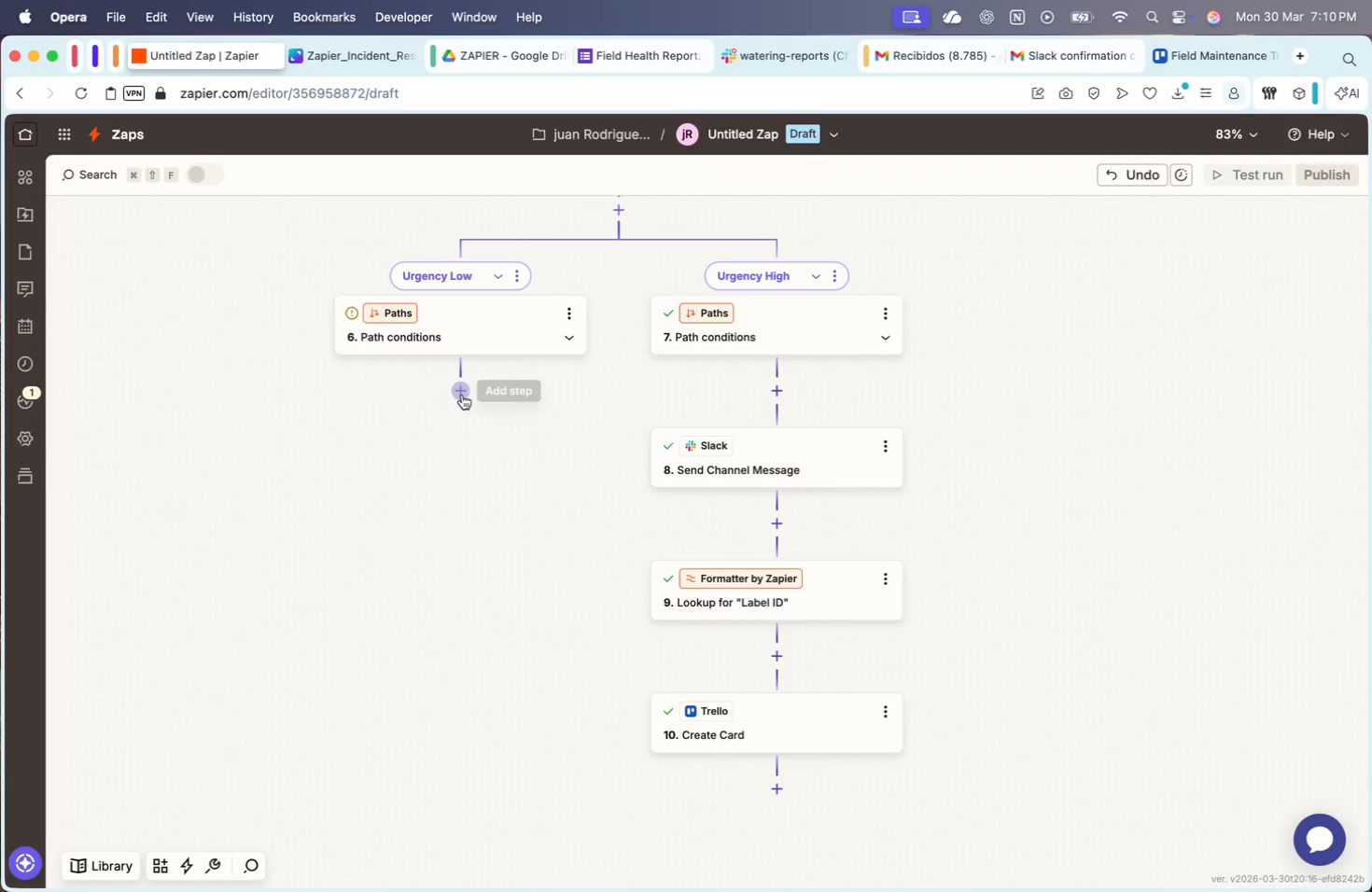 
left_click([462, 395])
 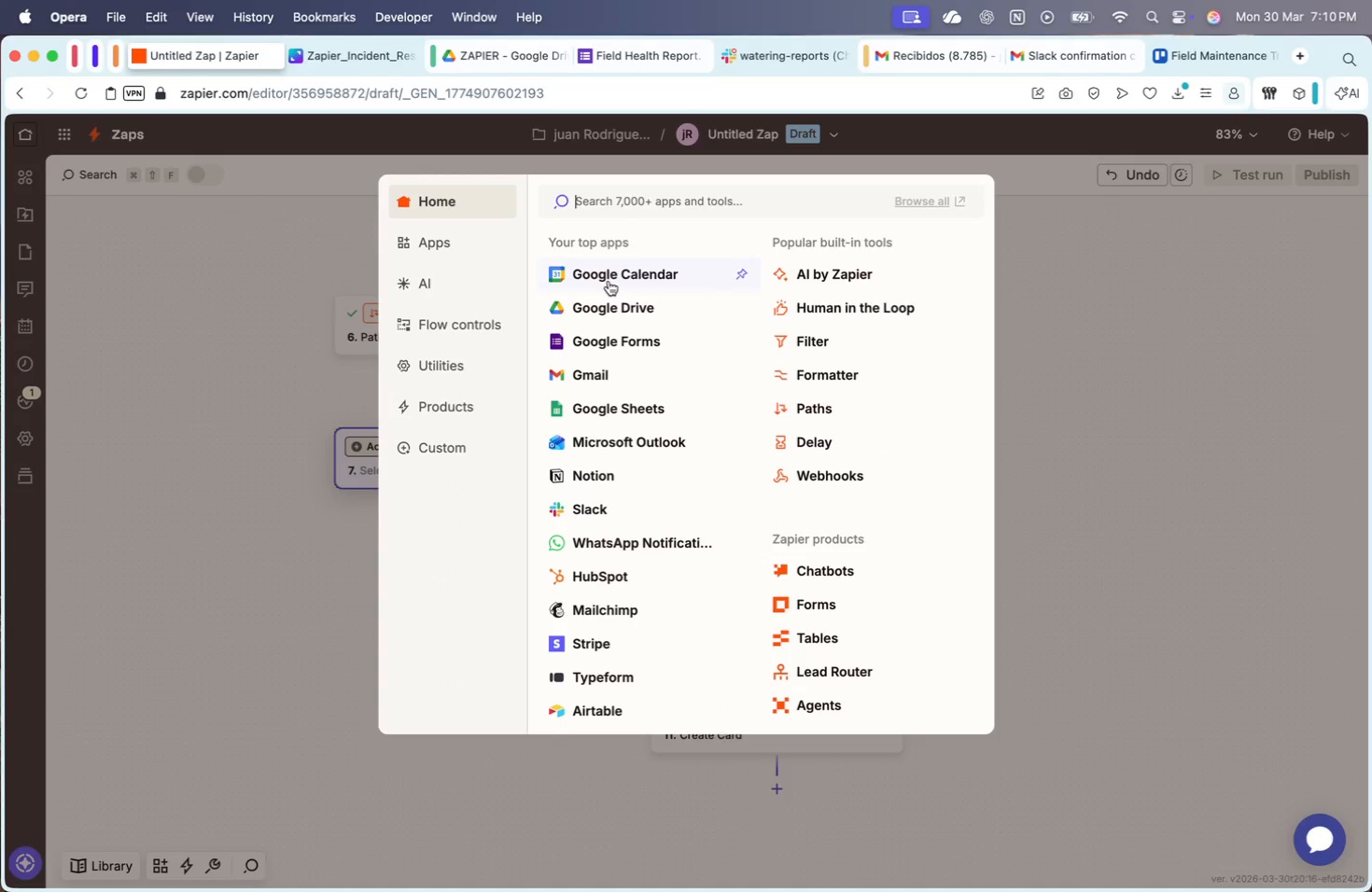 
type(trel)
 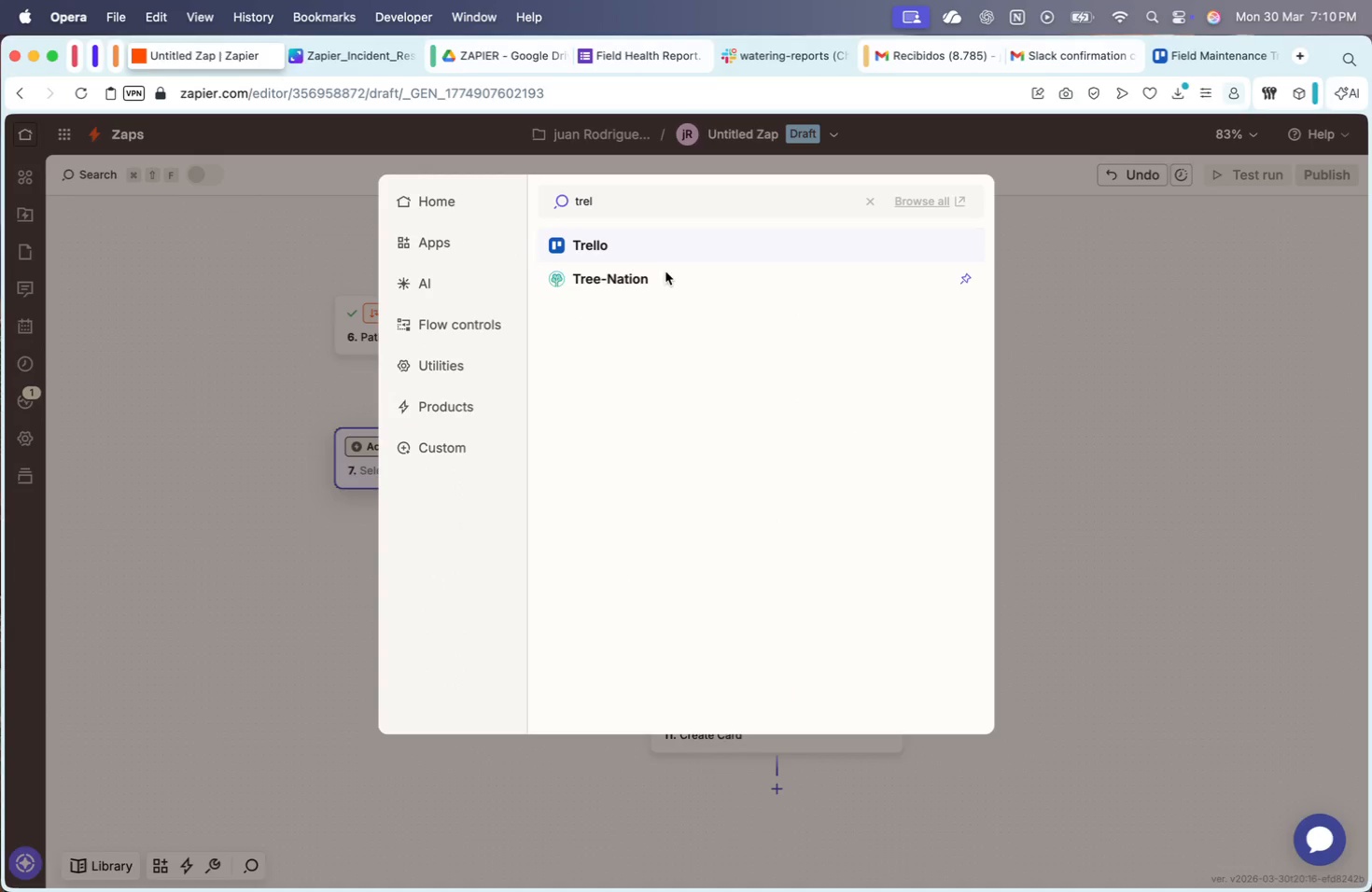 
left_click([650, 245])
 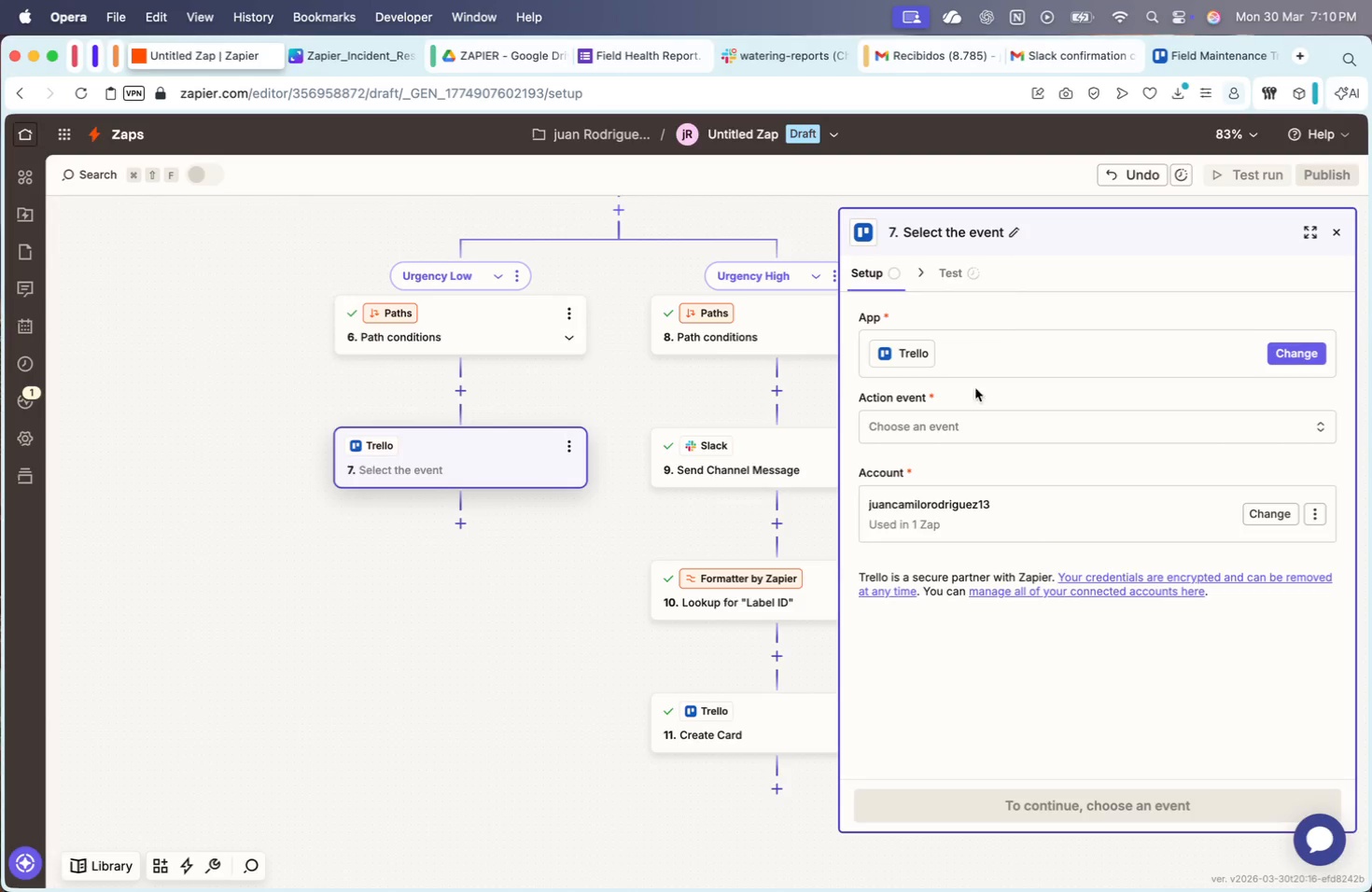 
left_click([977, 431])
 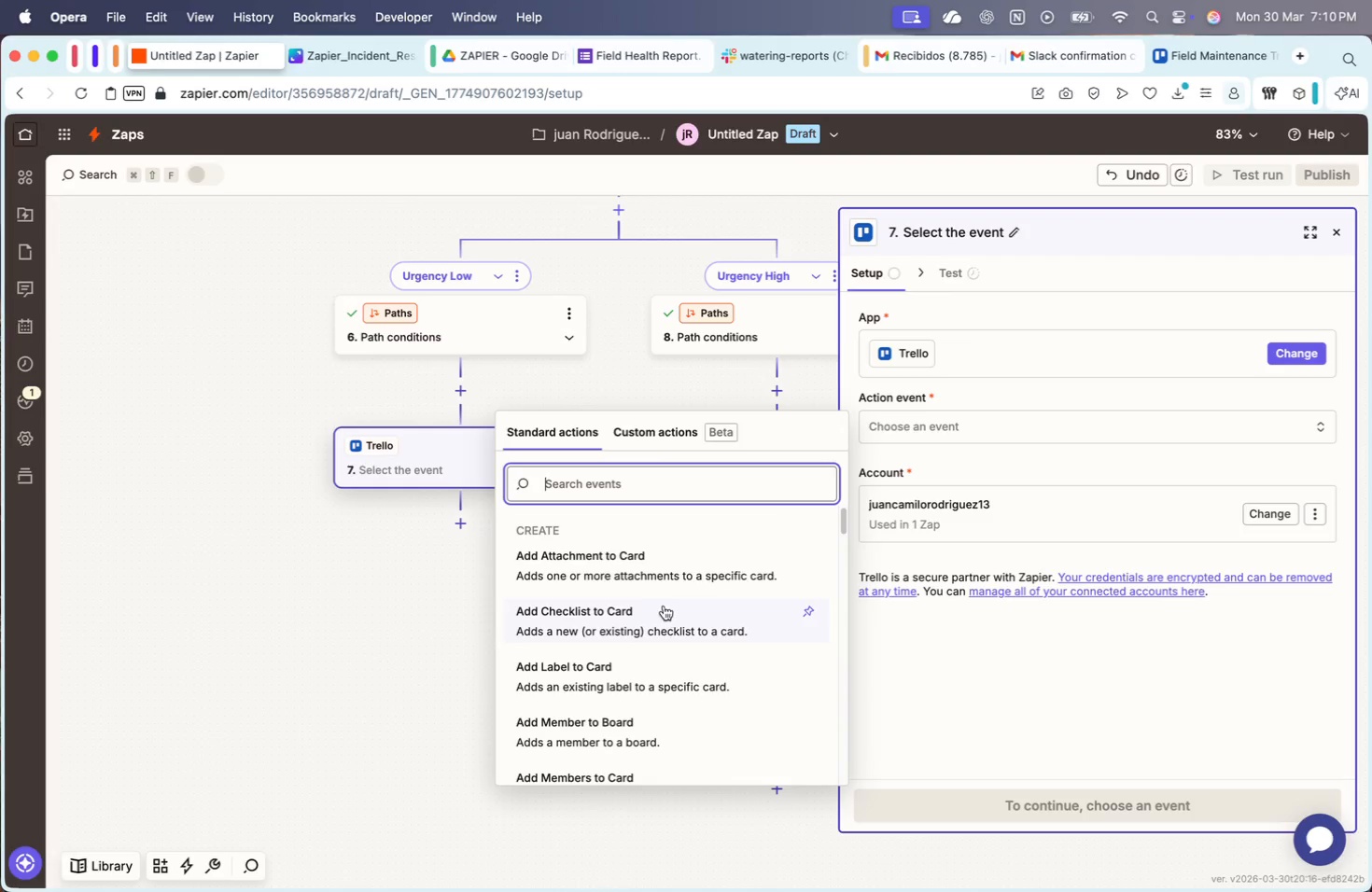 
scroll: coordinate [633, 648], scroll_direction: up, amount: 1.0
 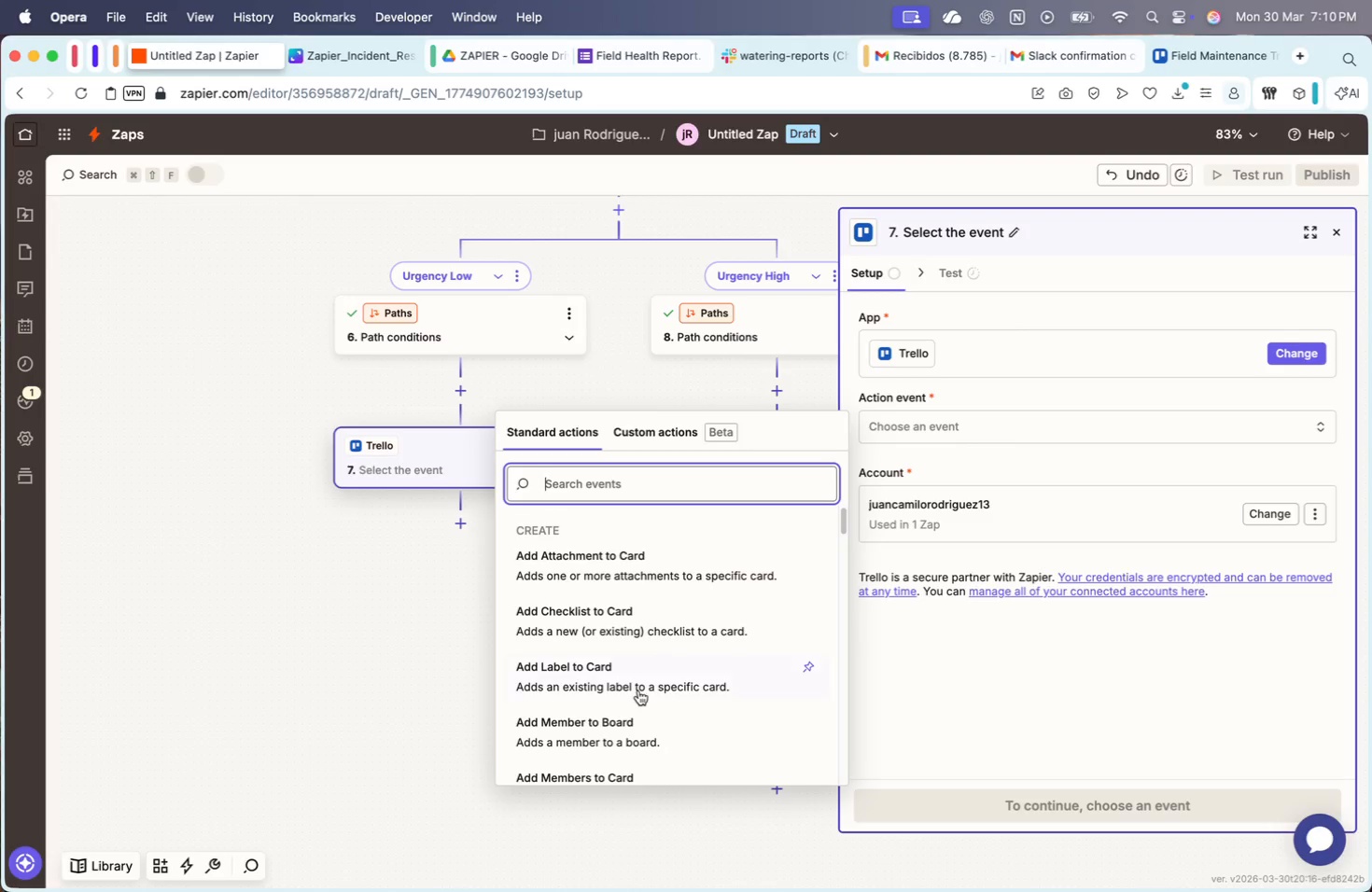 
scroll: coordinate [626, 686], scroll_direction: down, amount: 23.0
 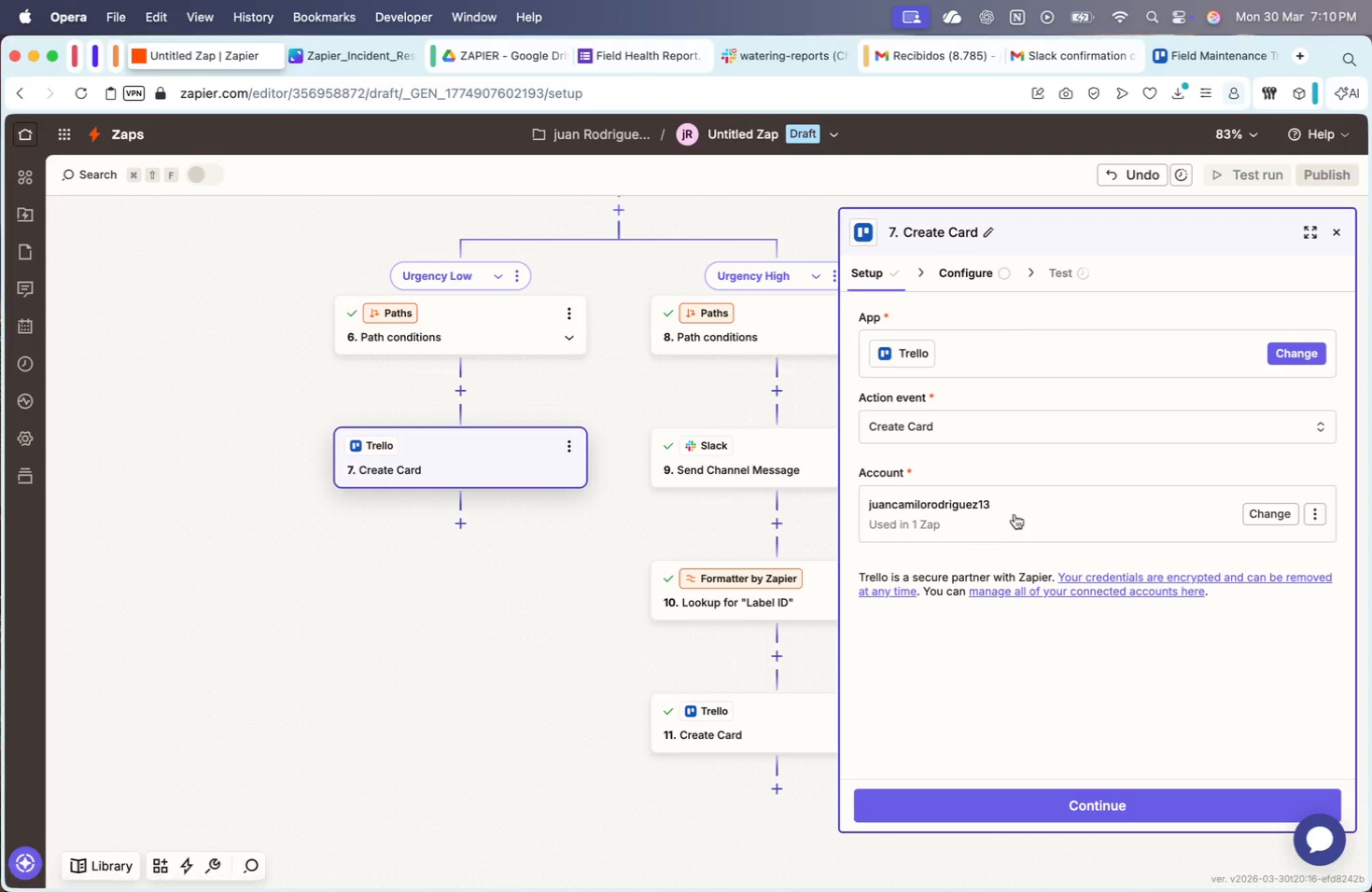 
left_click([1113, 807])
 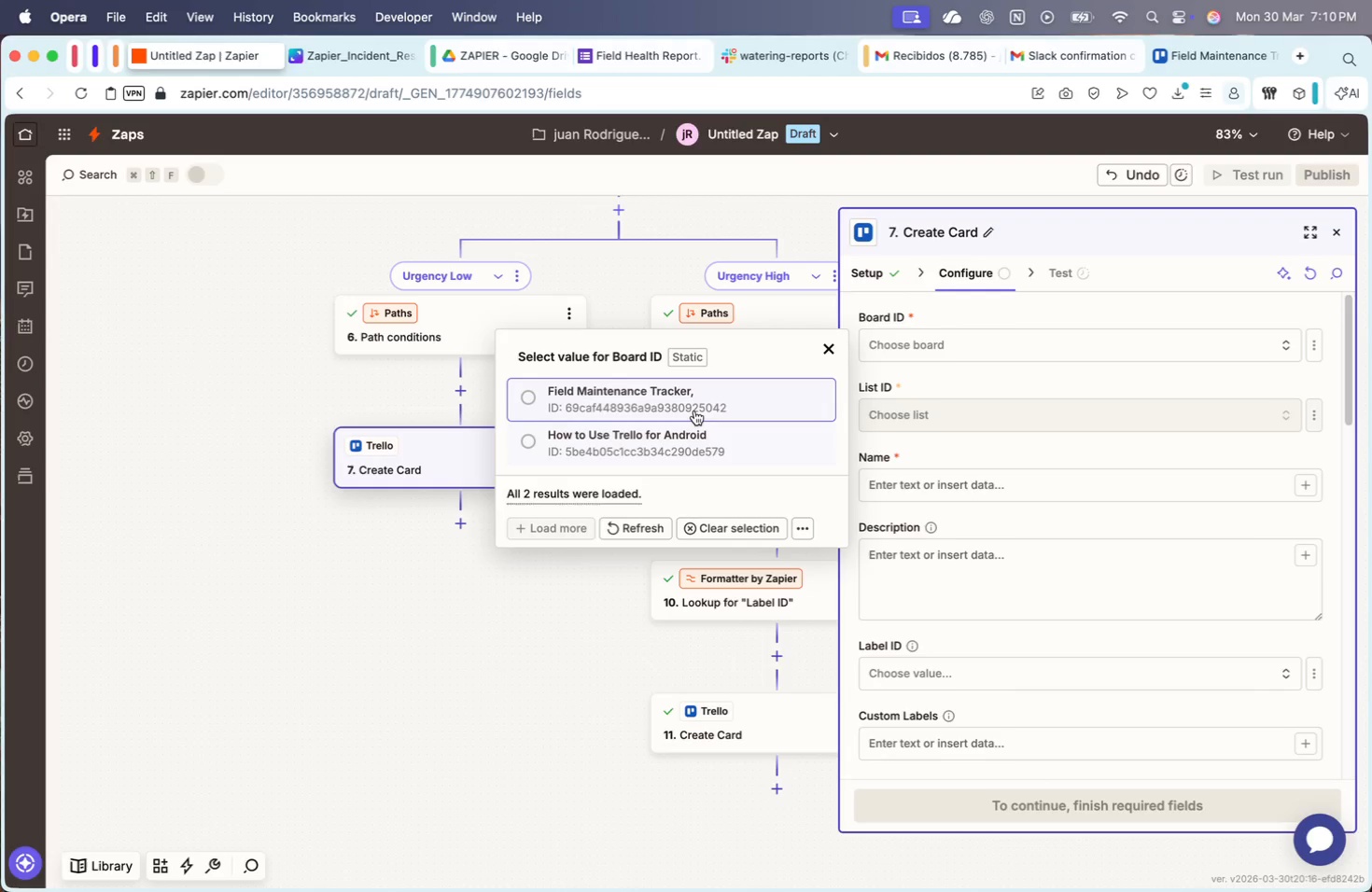 
left_click([999, 407])
 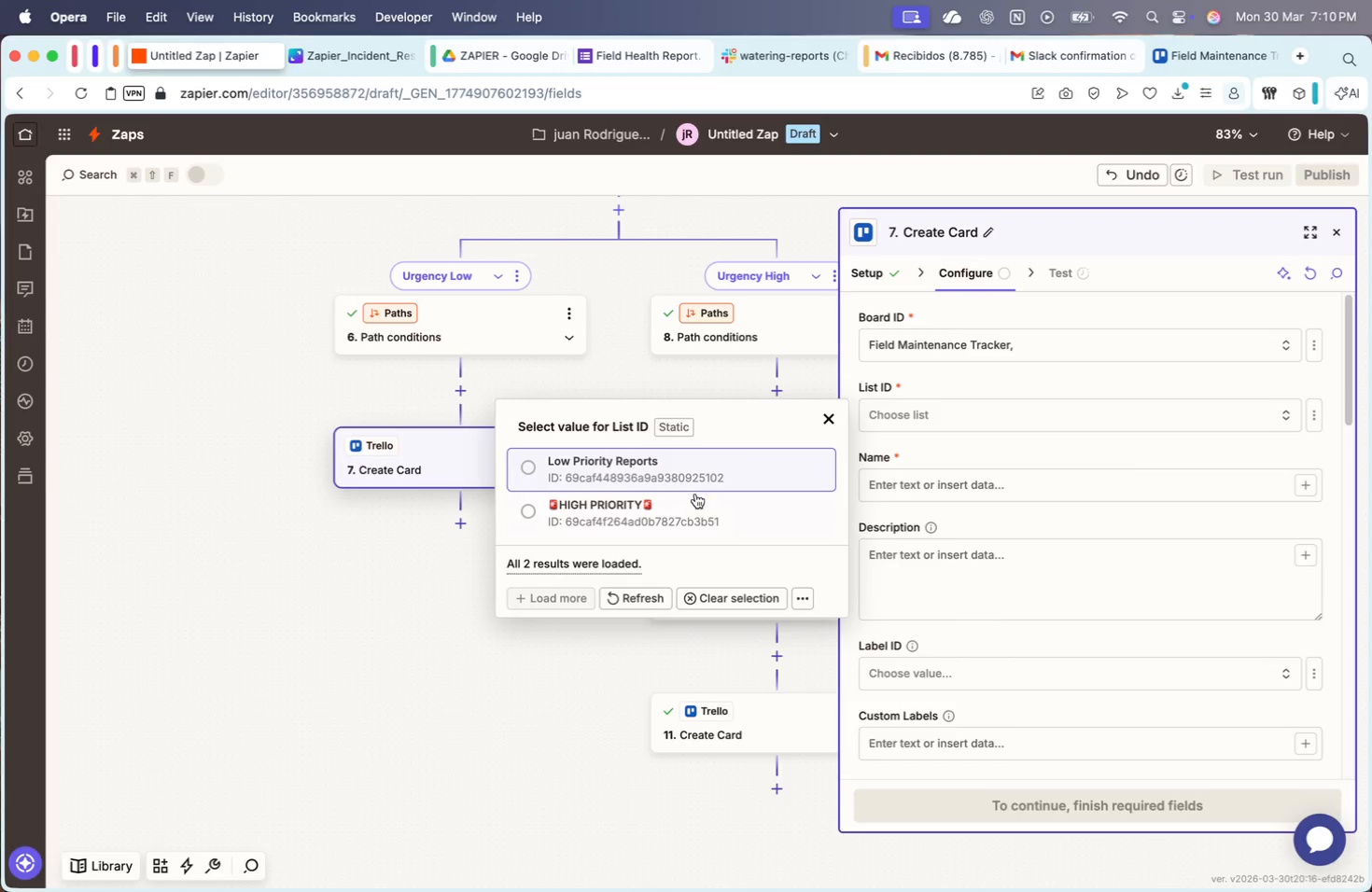 
left_click([681, 472])
 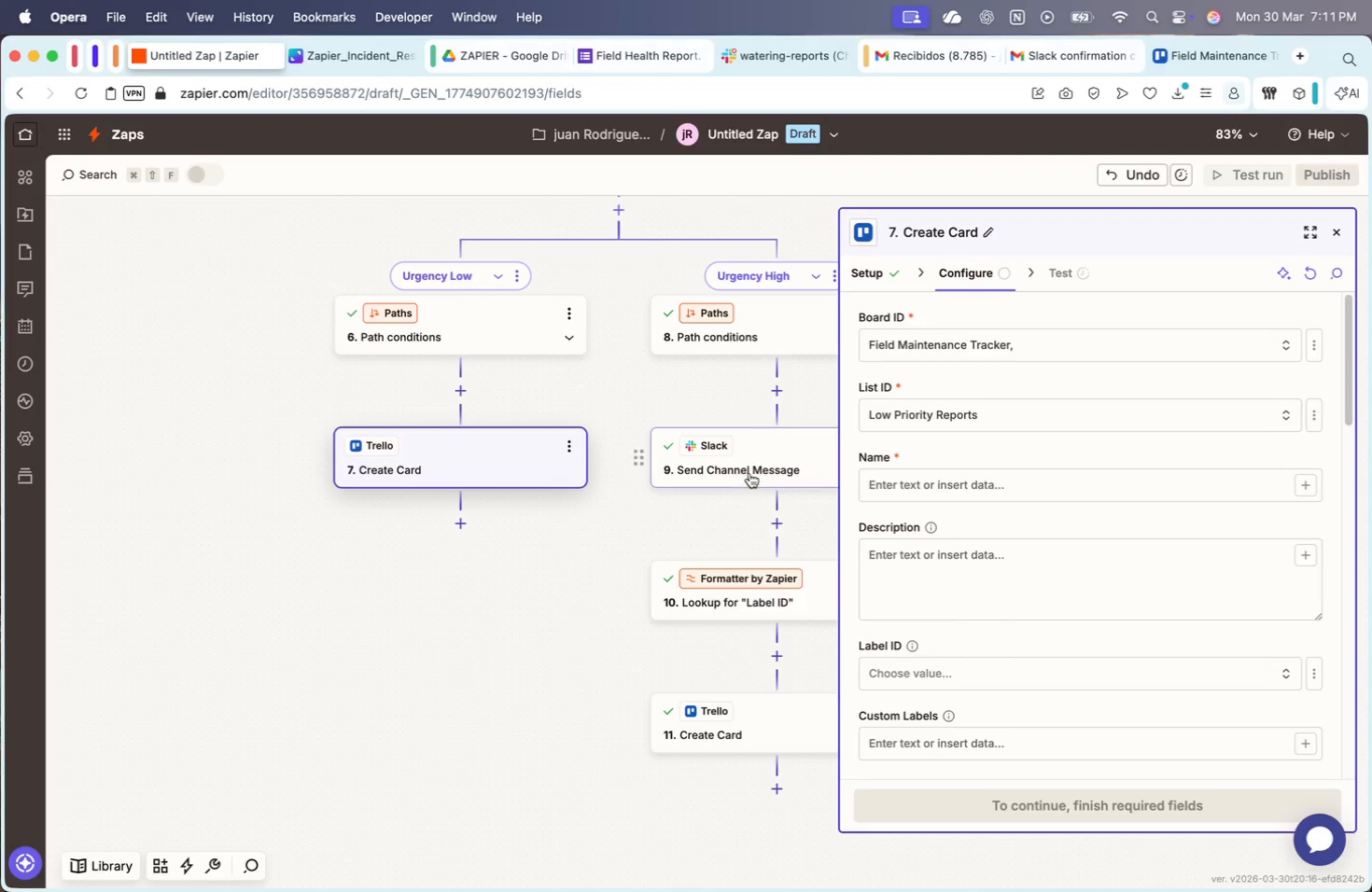 
wait(5.78)
 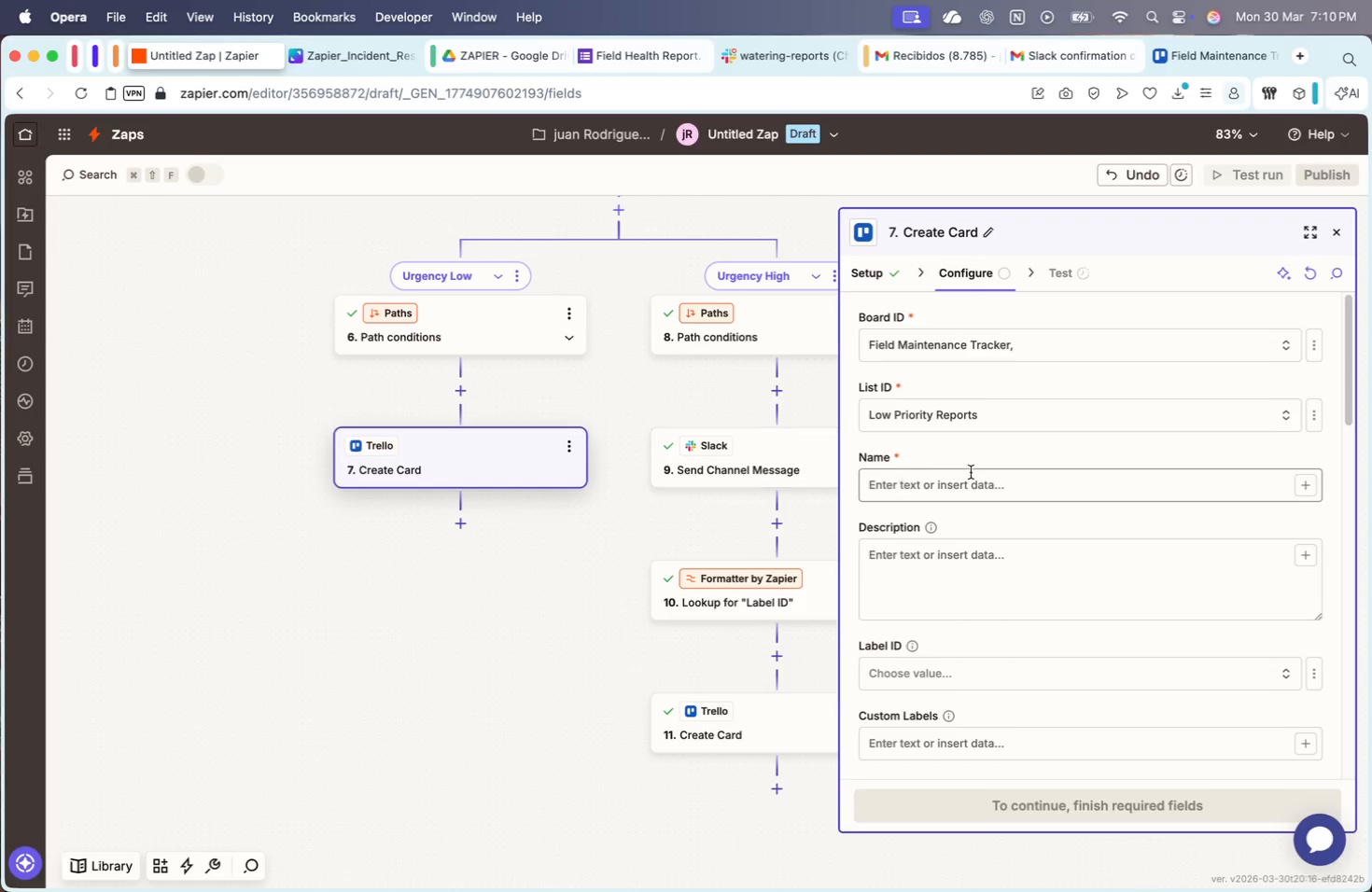 
left_click([954, 477])
 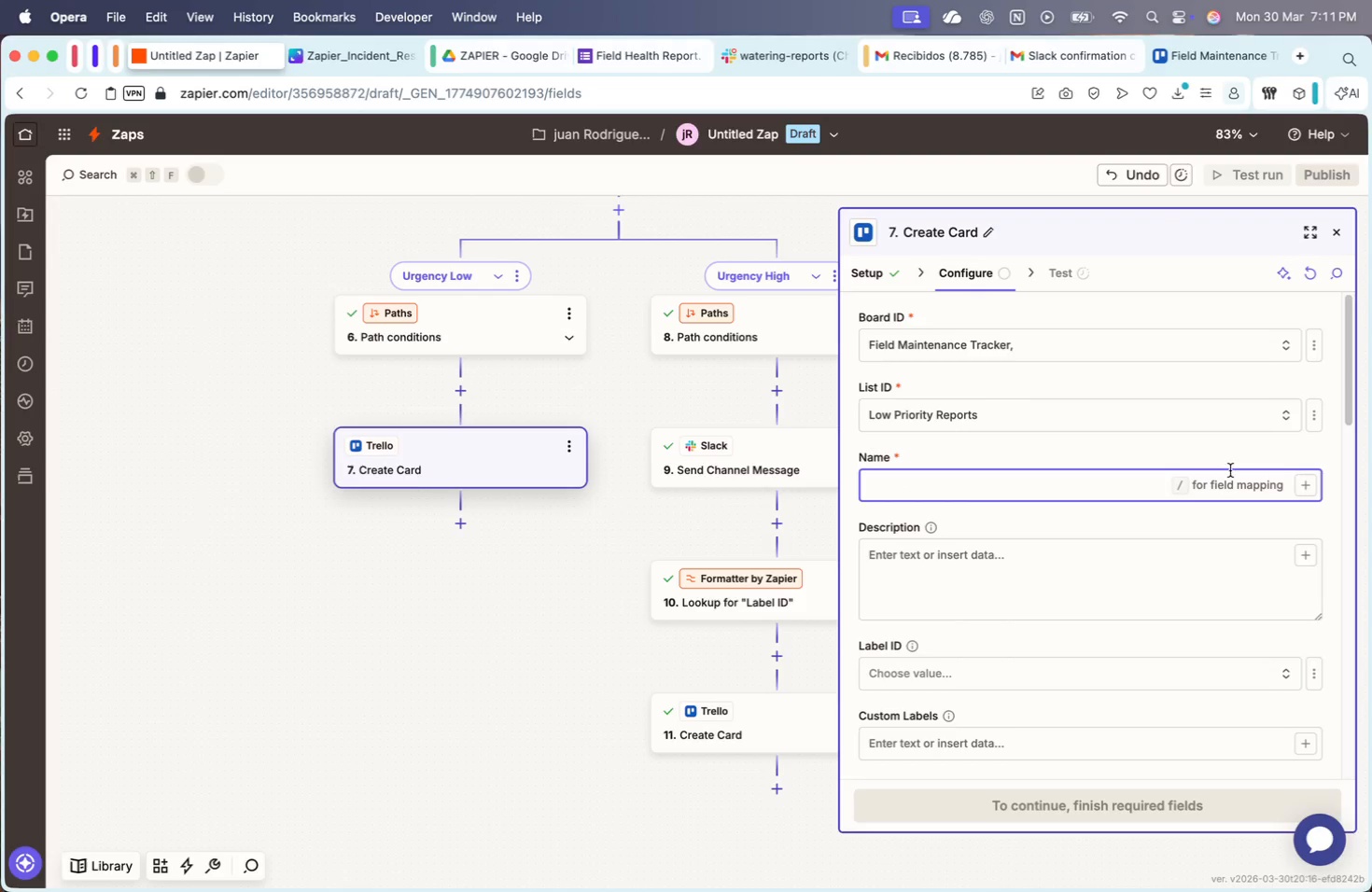 
left_click([469, 592])
 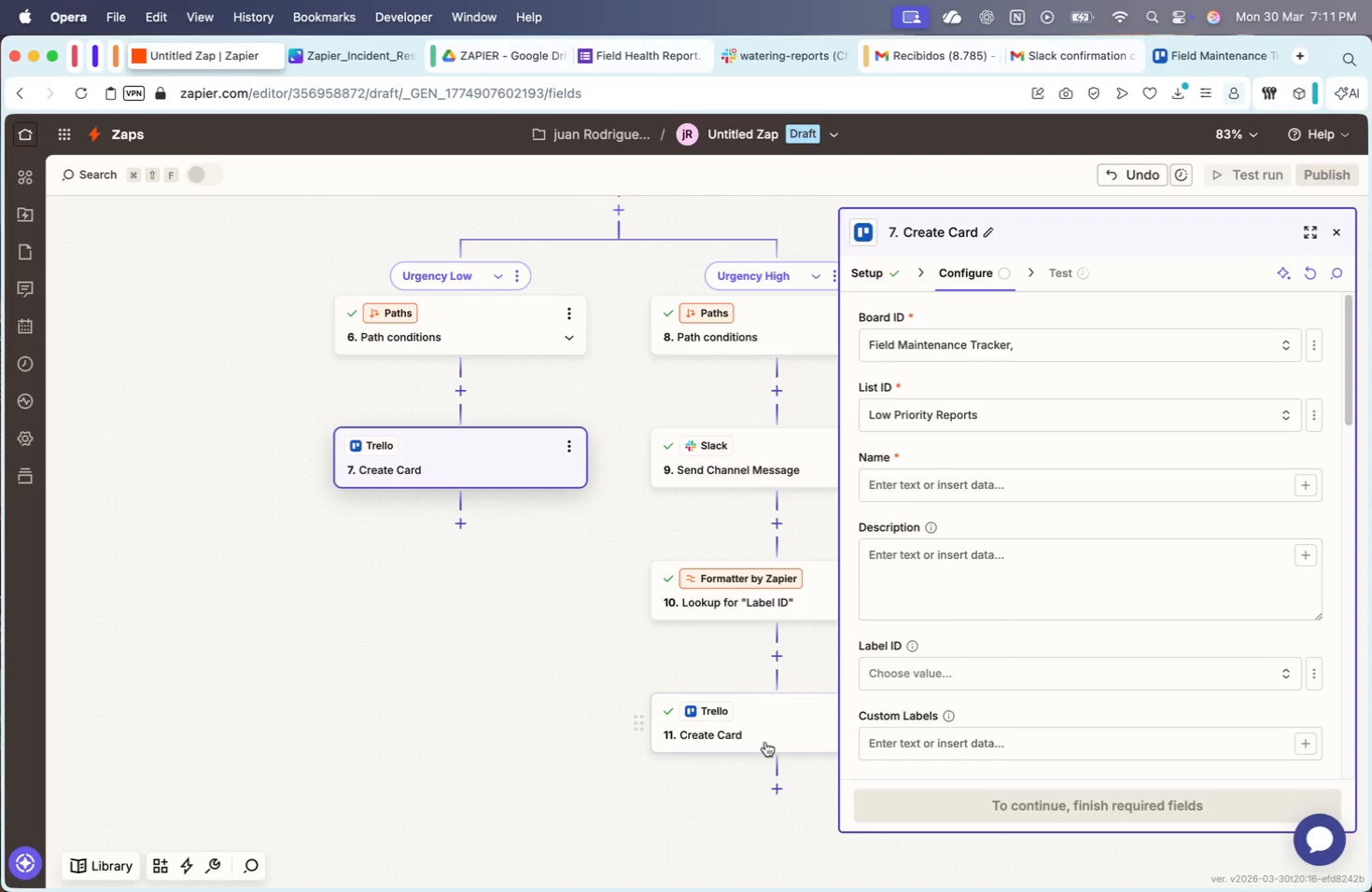 
left_click([757, 727])
 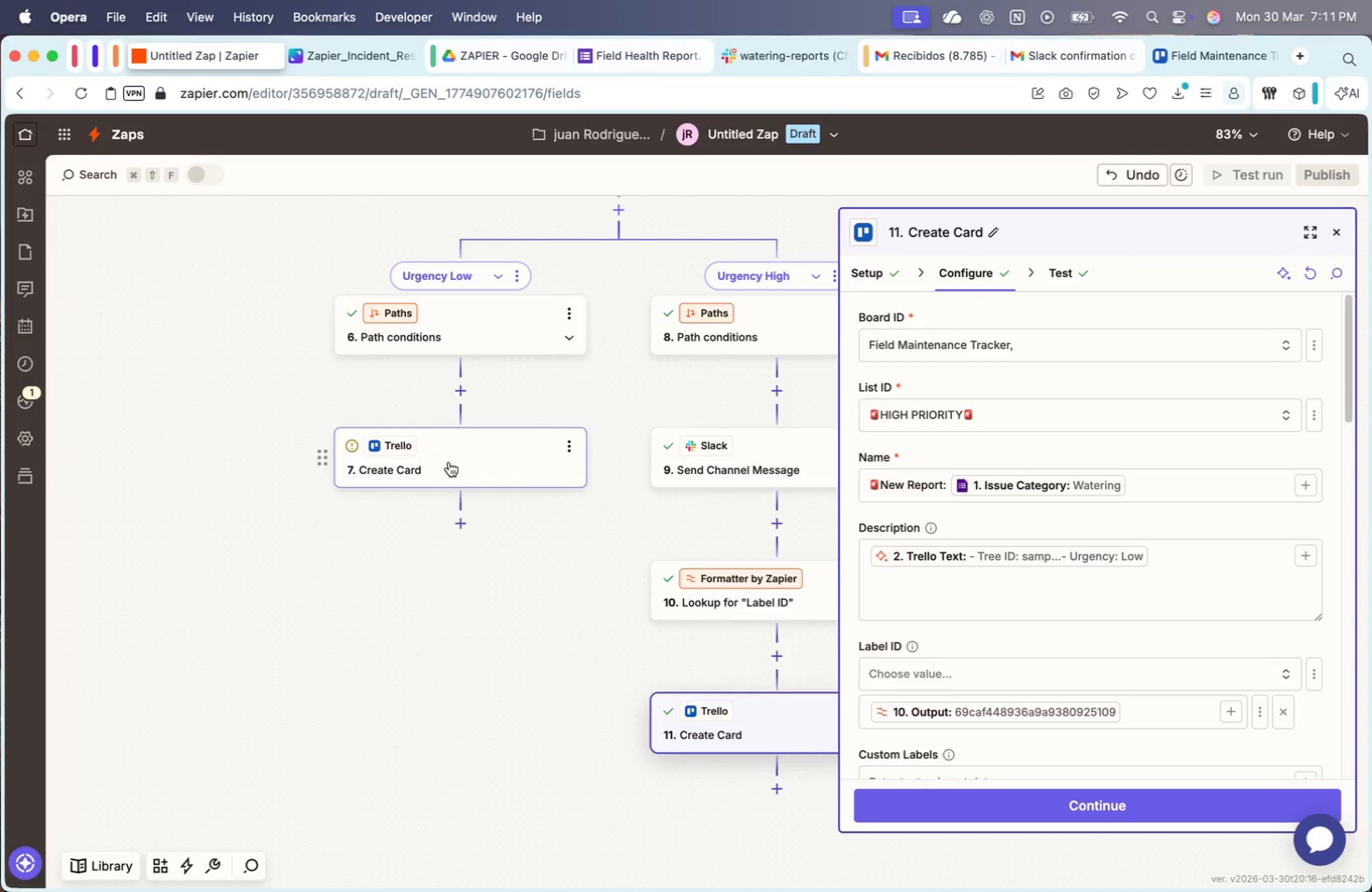 
left_click([941, 475])
 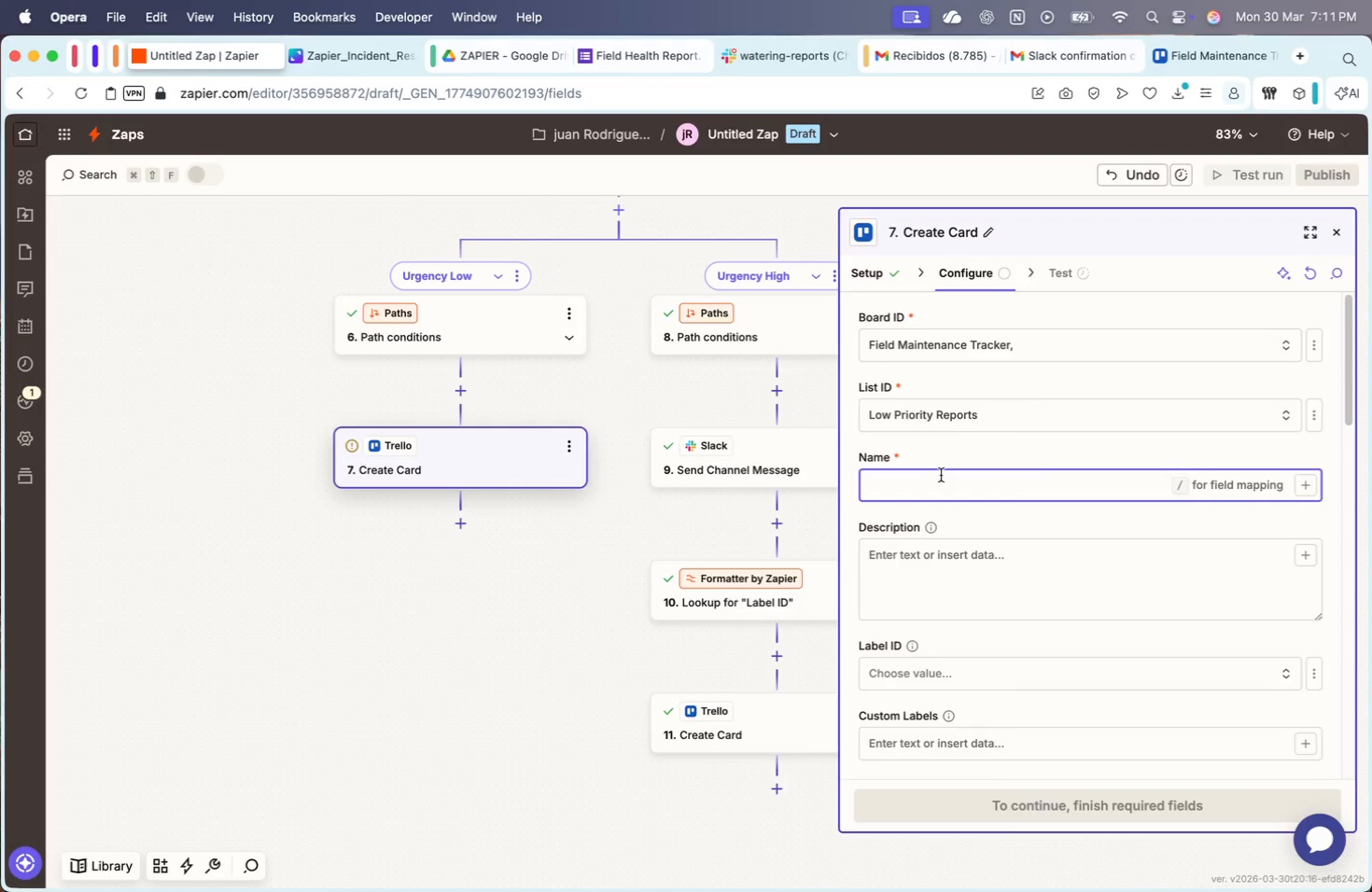 
type(New report: )
 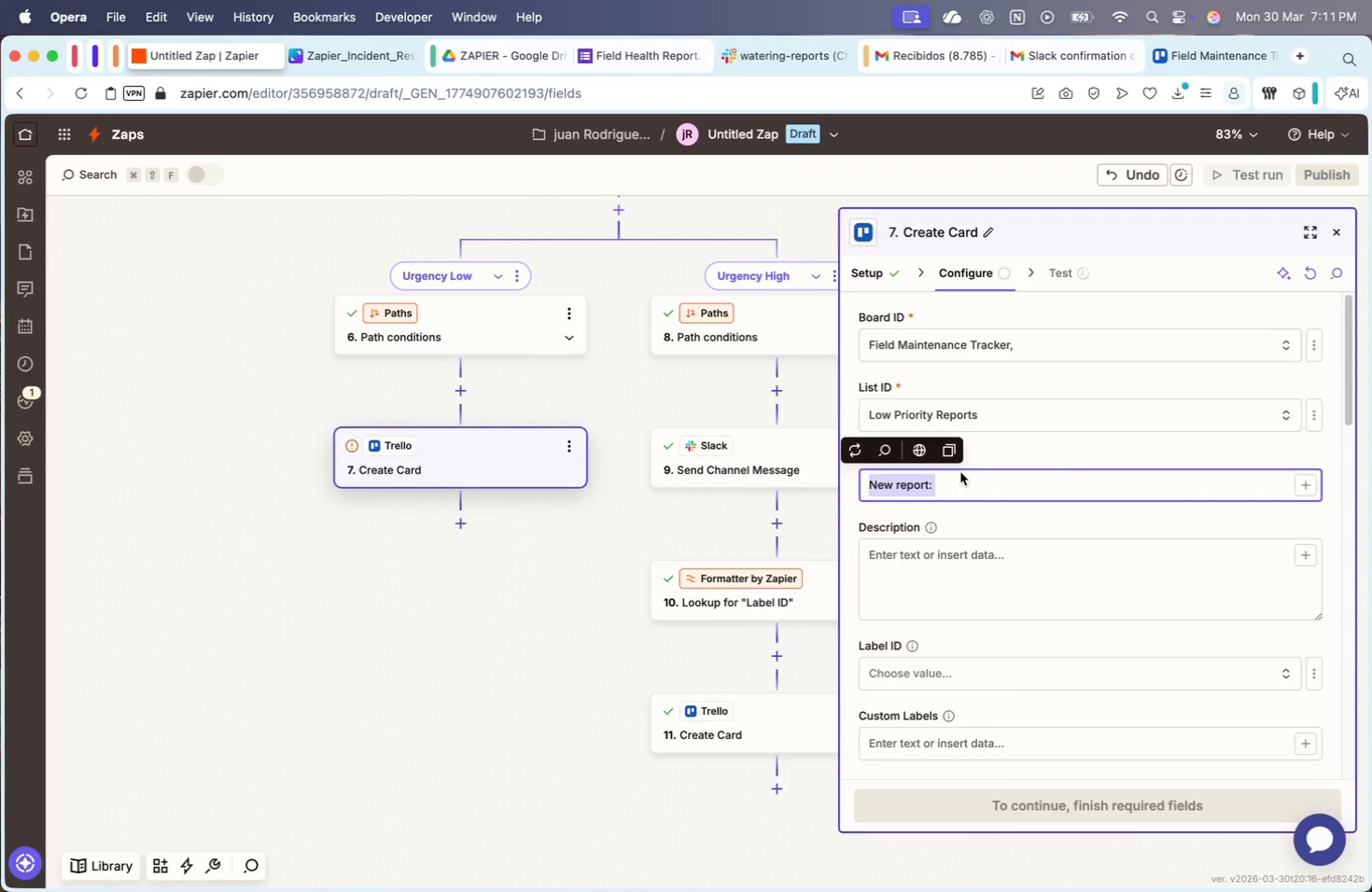 
 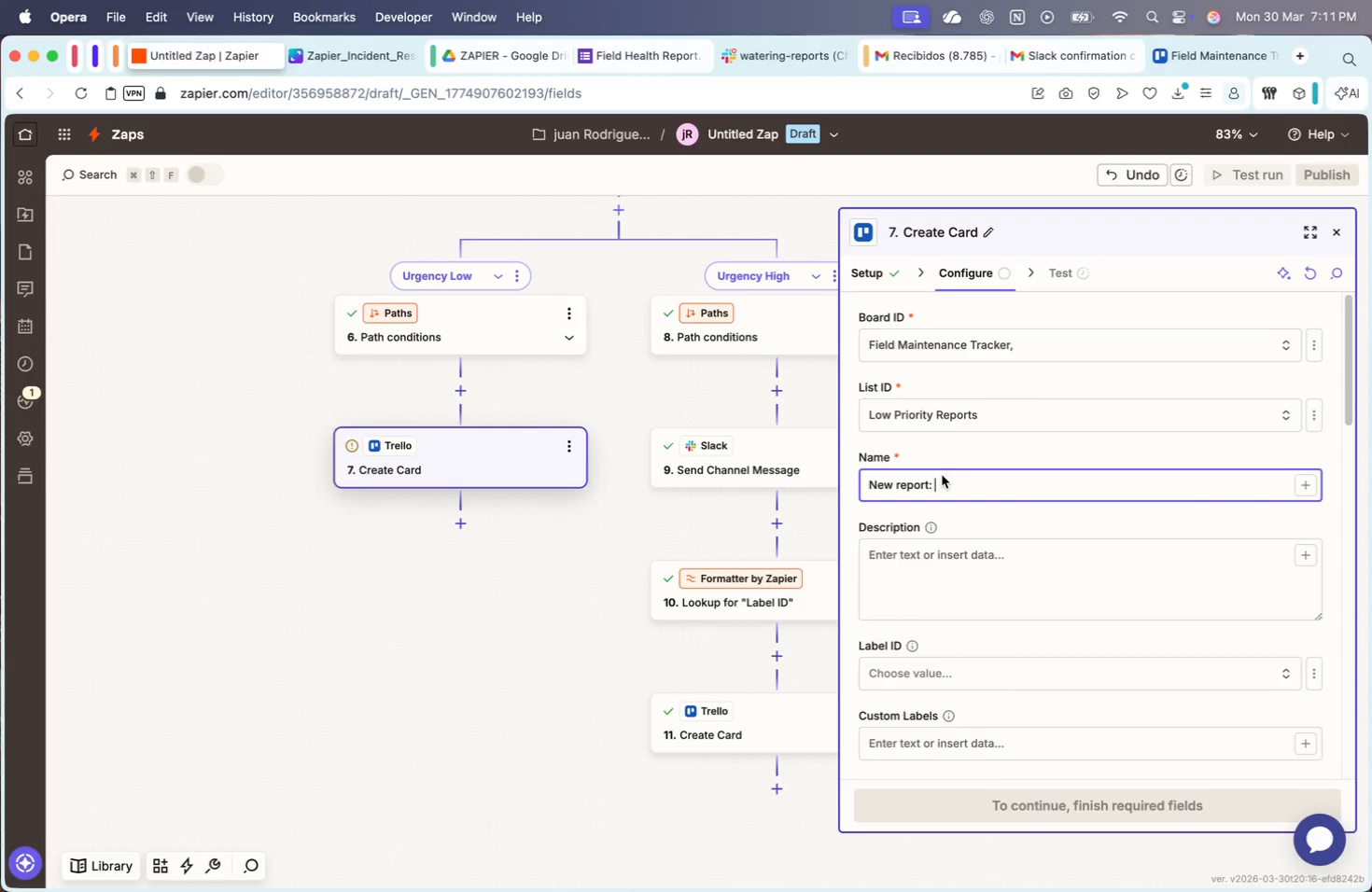 
left_click_drag(start_coordinate=[950, 474], to_coordinate=[961, 471])
 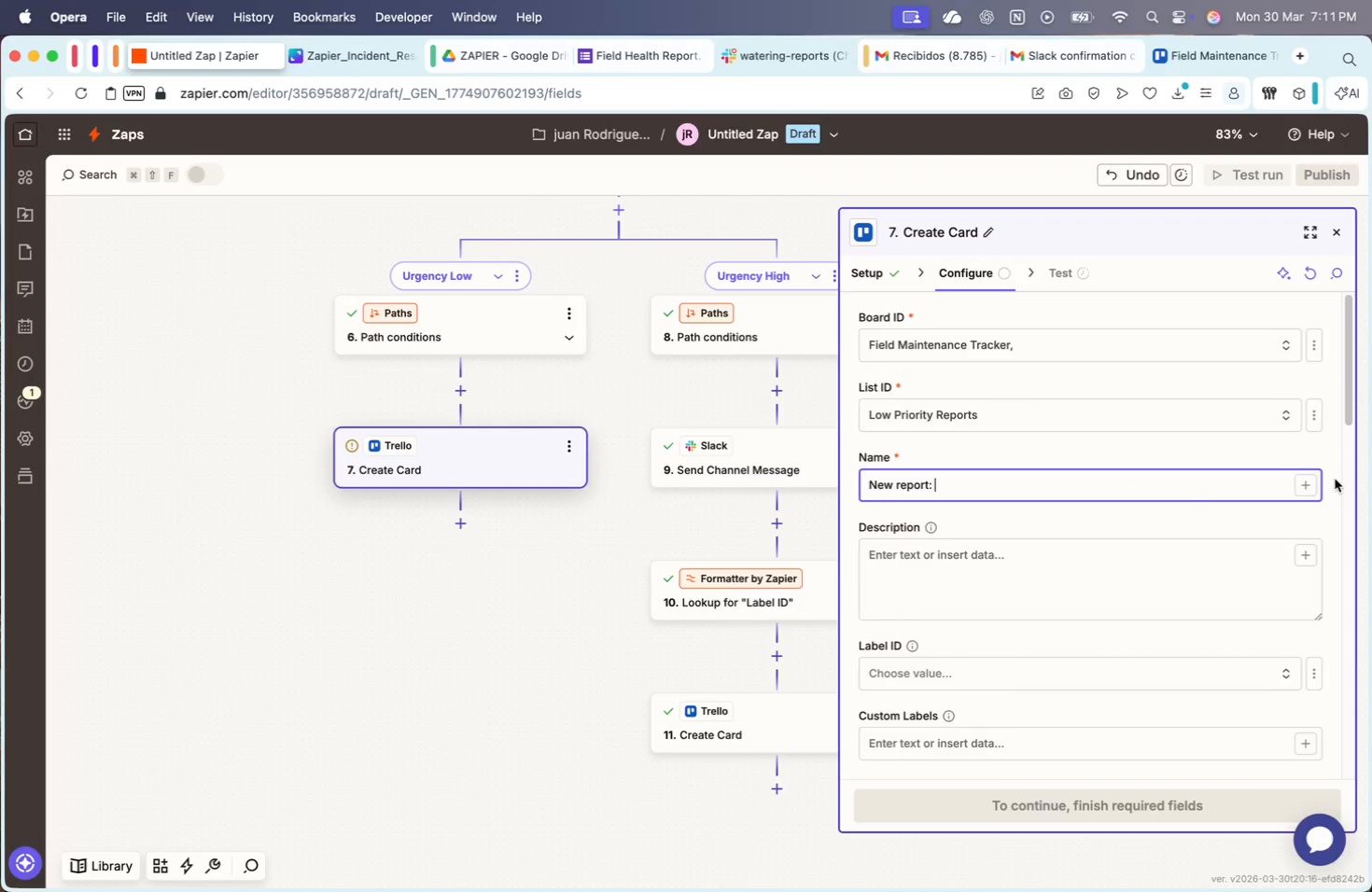 
left_click([1297, 486])
 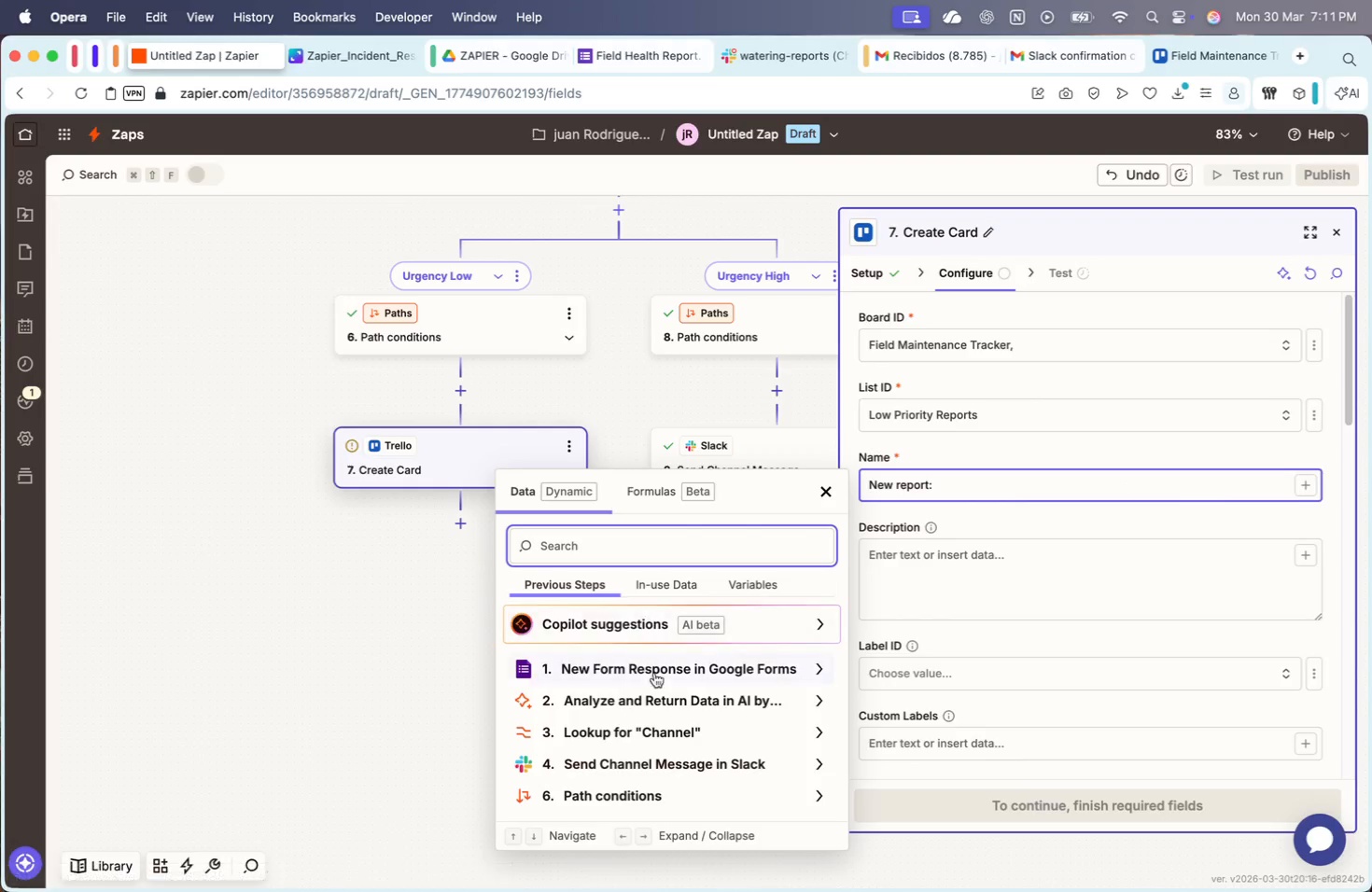 
left_click([666, 669])
 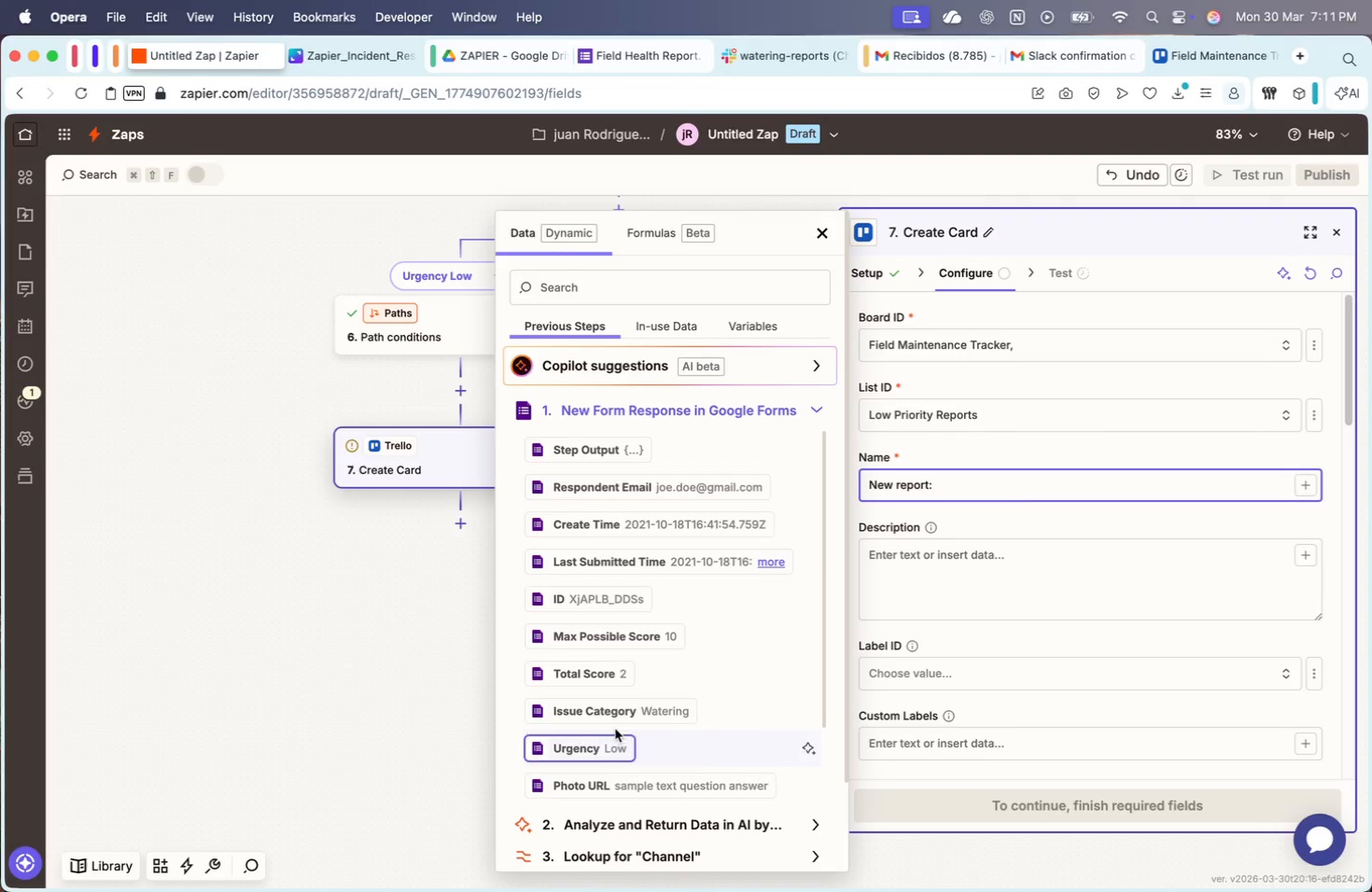 
left_click([995, 552])
 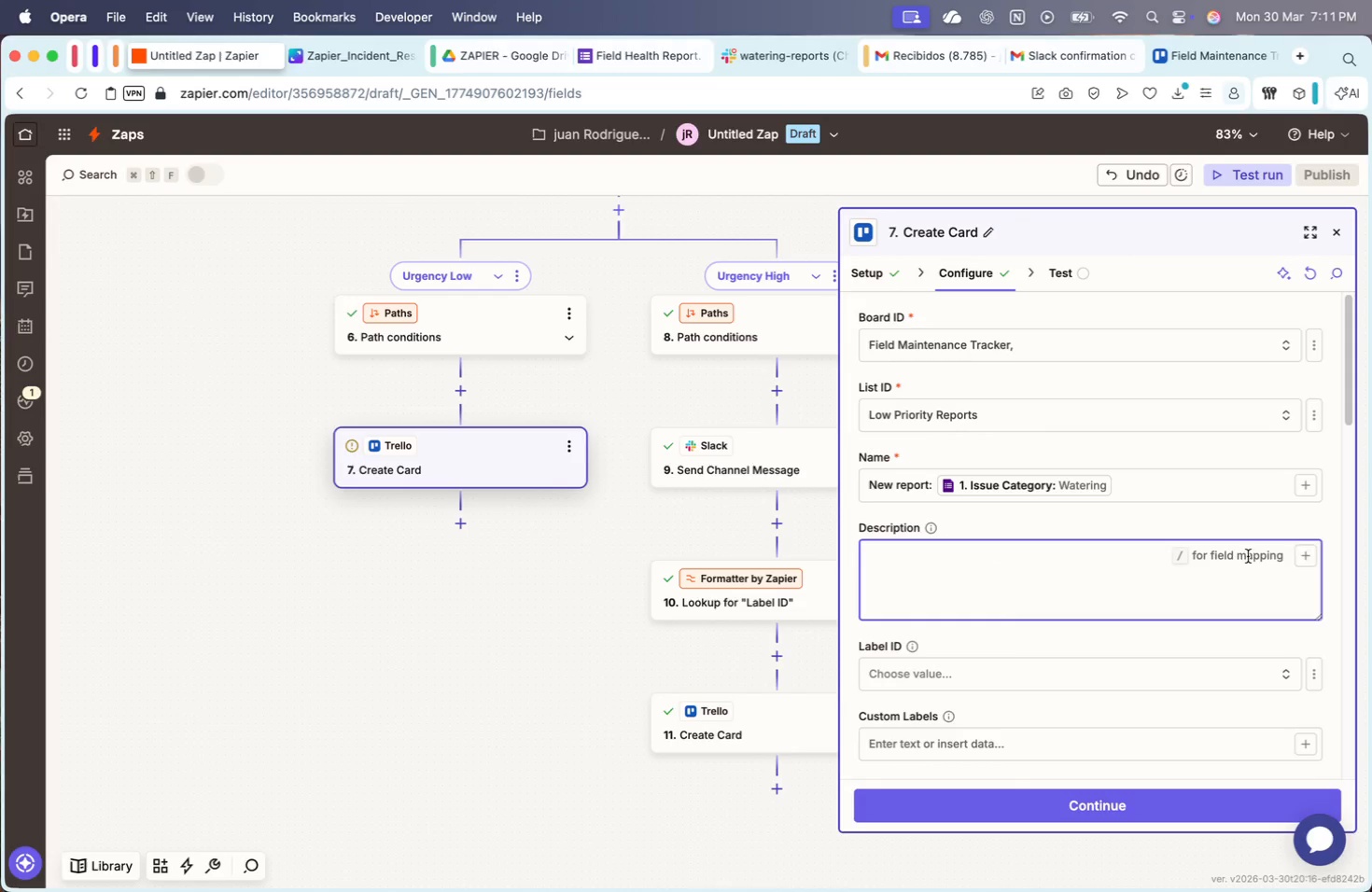 
left_click([1306, 548])
 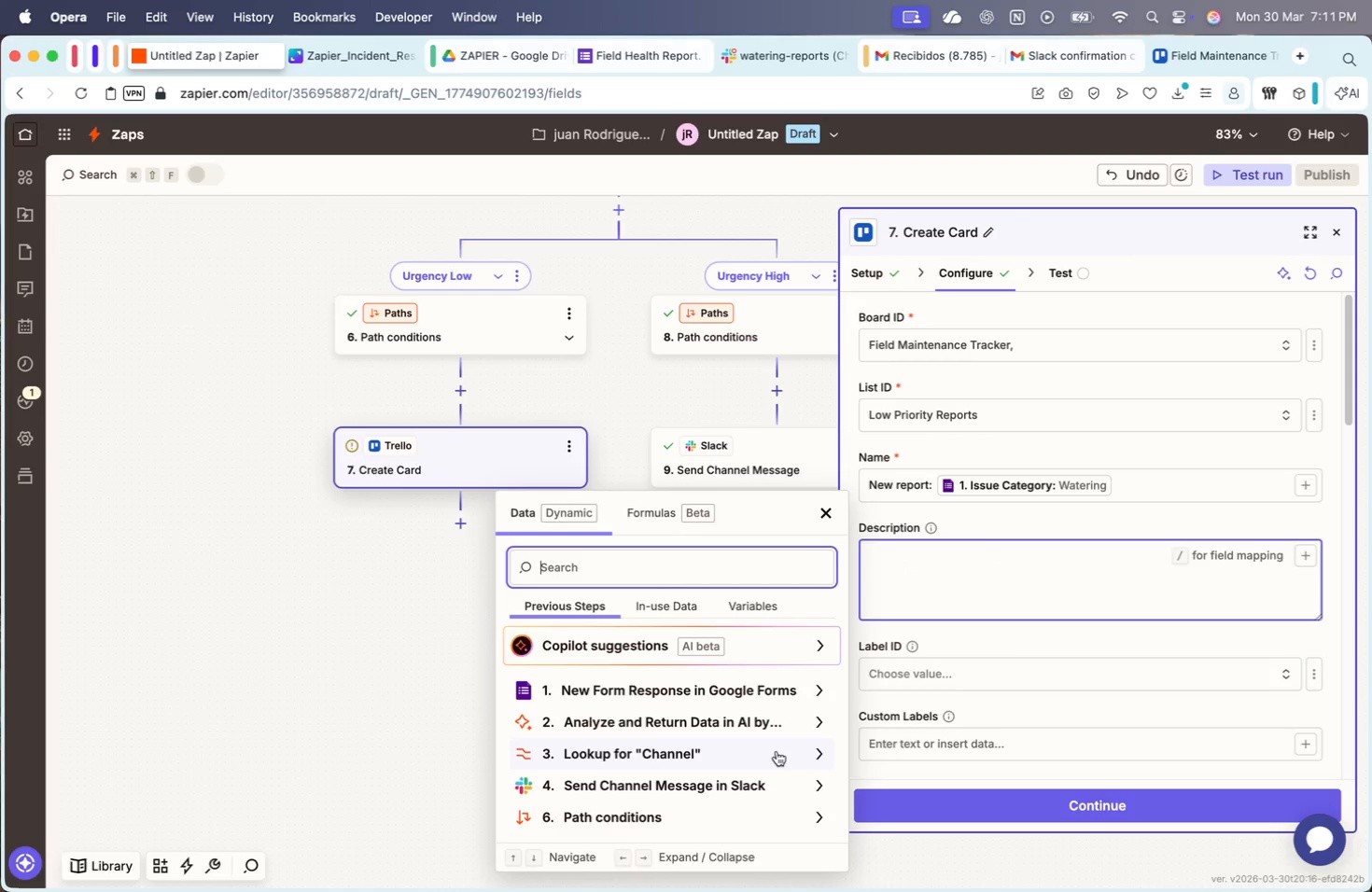 
left_click([770, 718])
 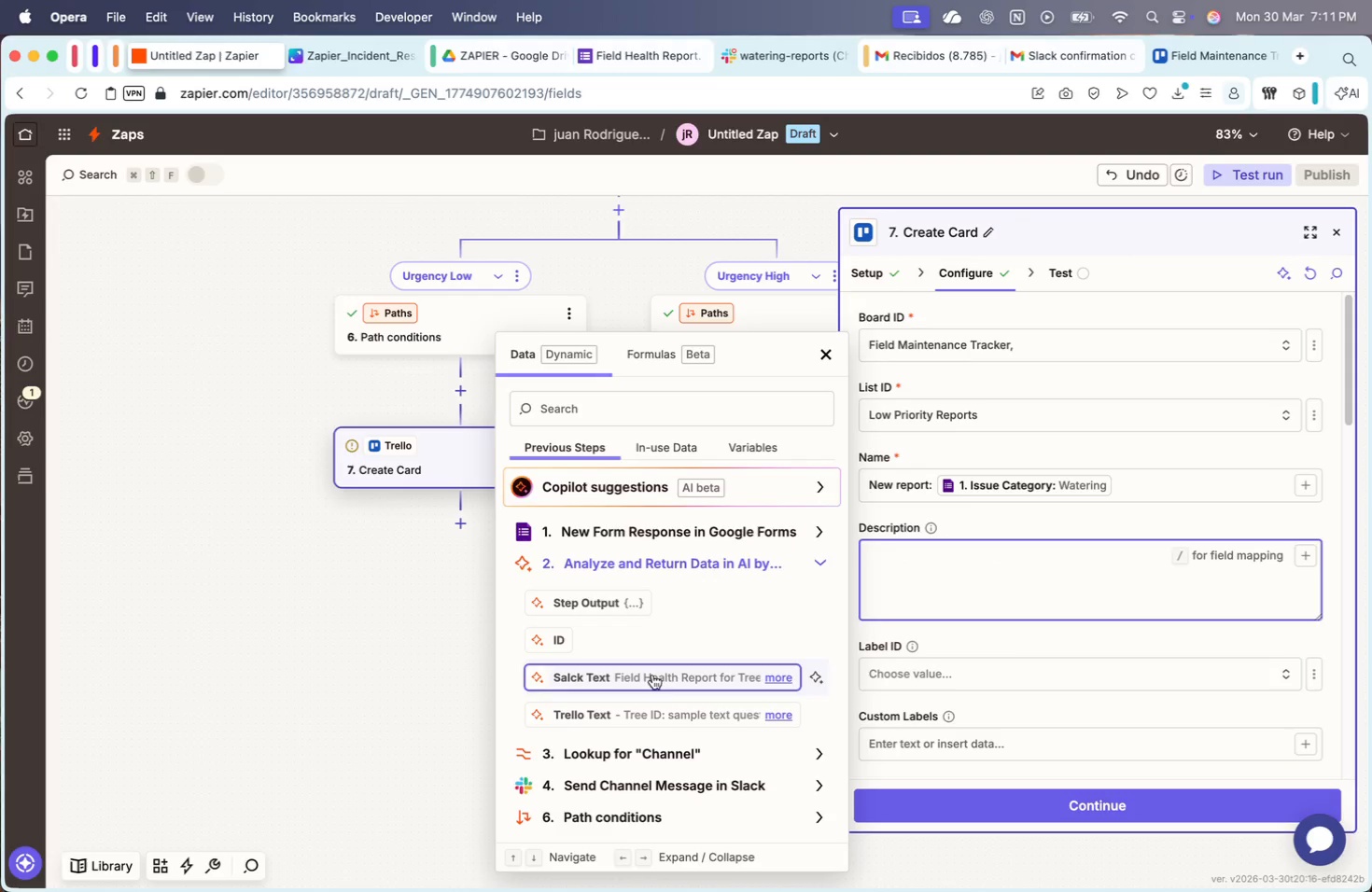 
left_click([665, 706])
 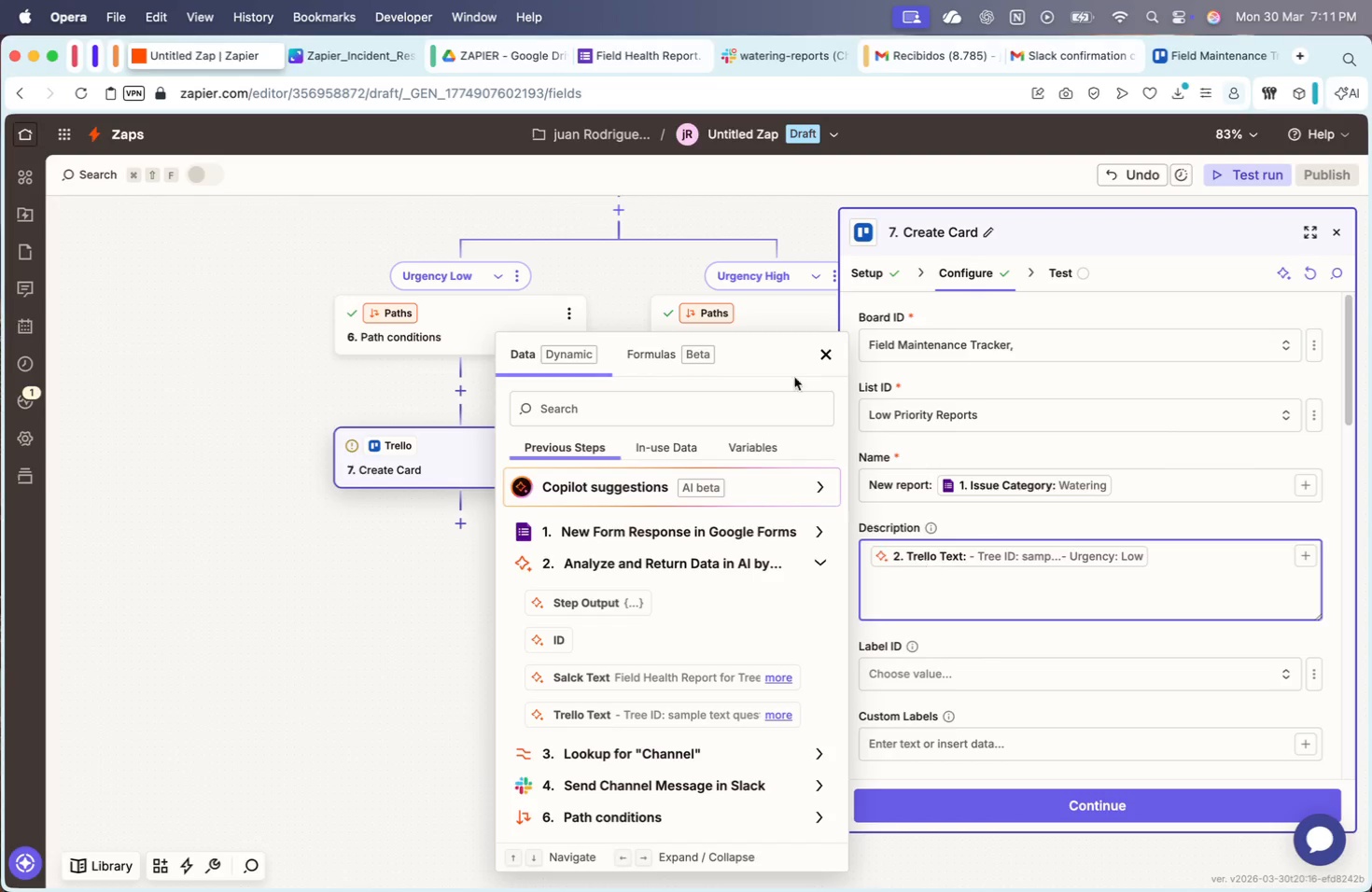 
left_click([830, 347])
 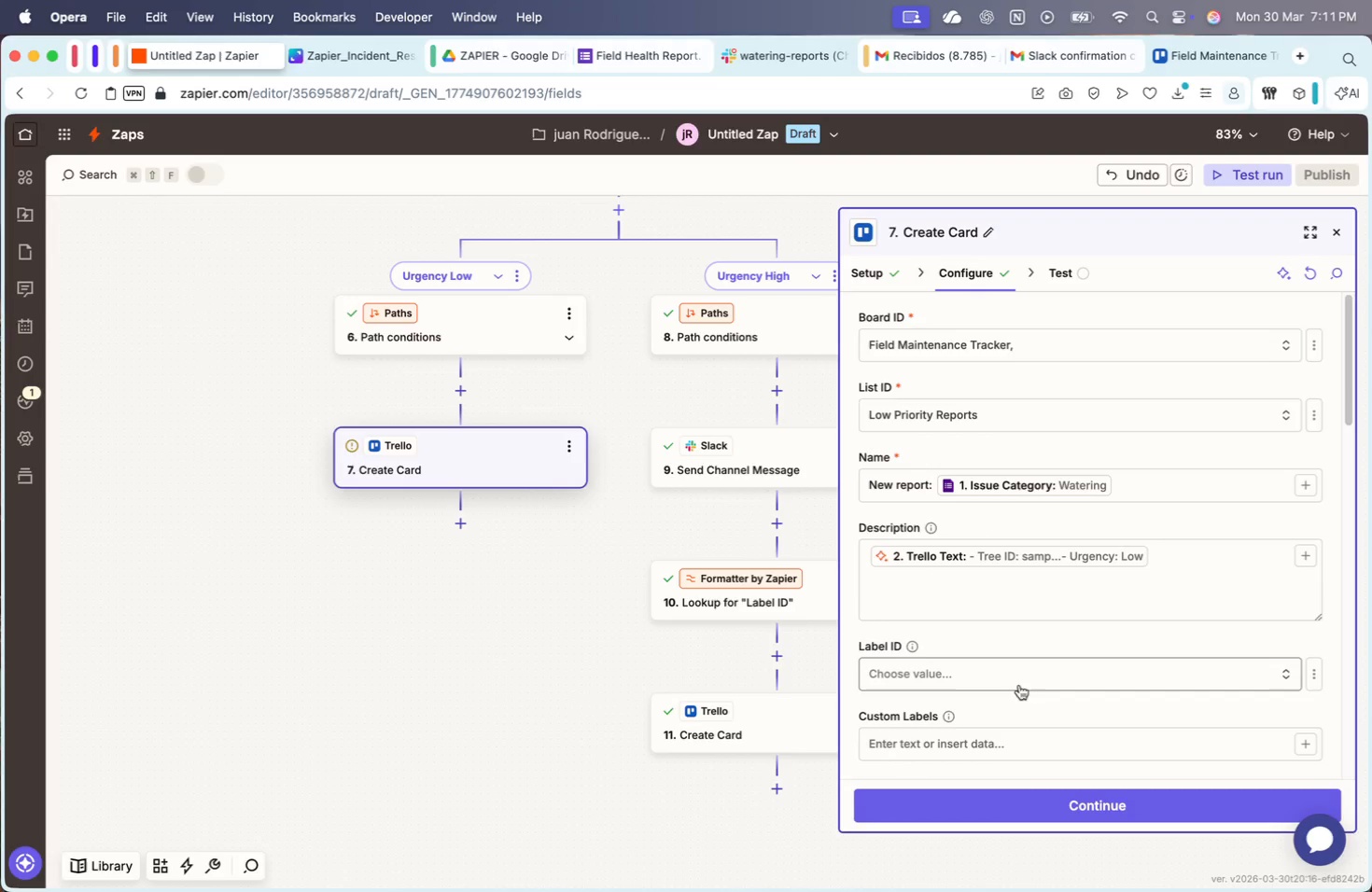 
scroll: coordinate [703, 712], scroll_direction: down, amount: 8.0
 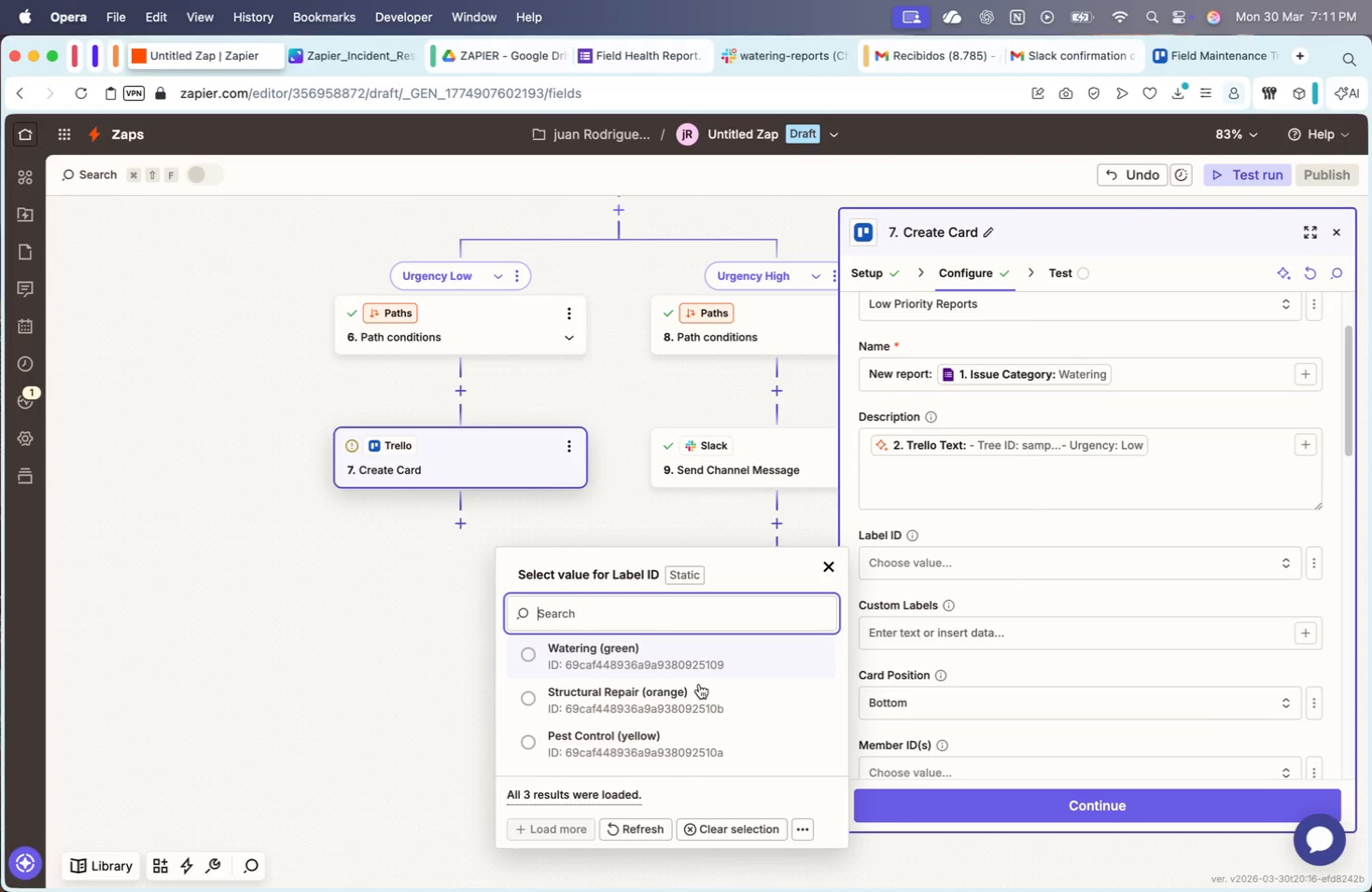 
mouse_move([792, 801])
 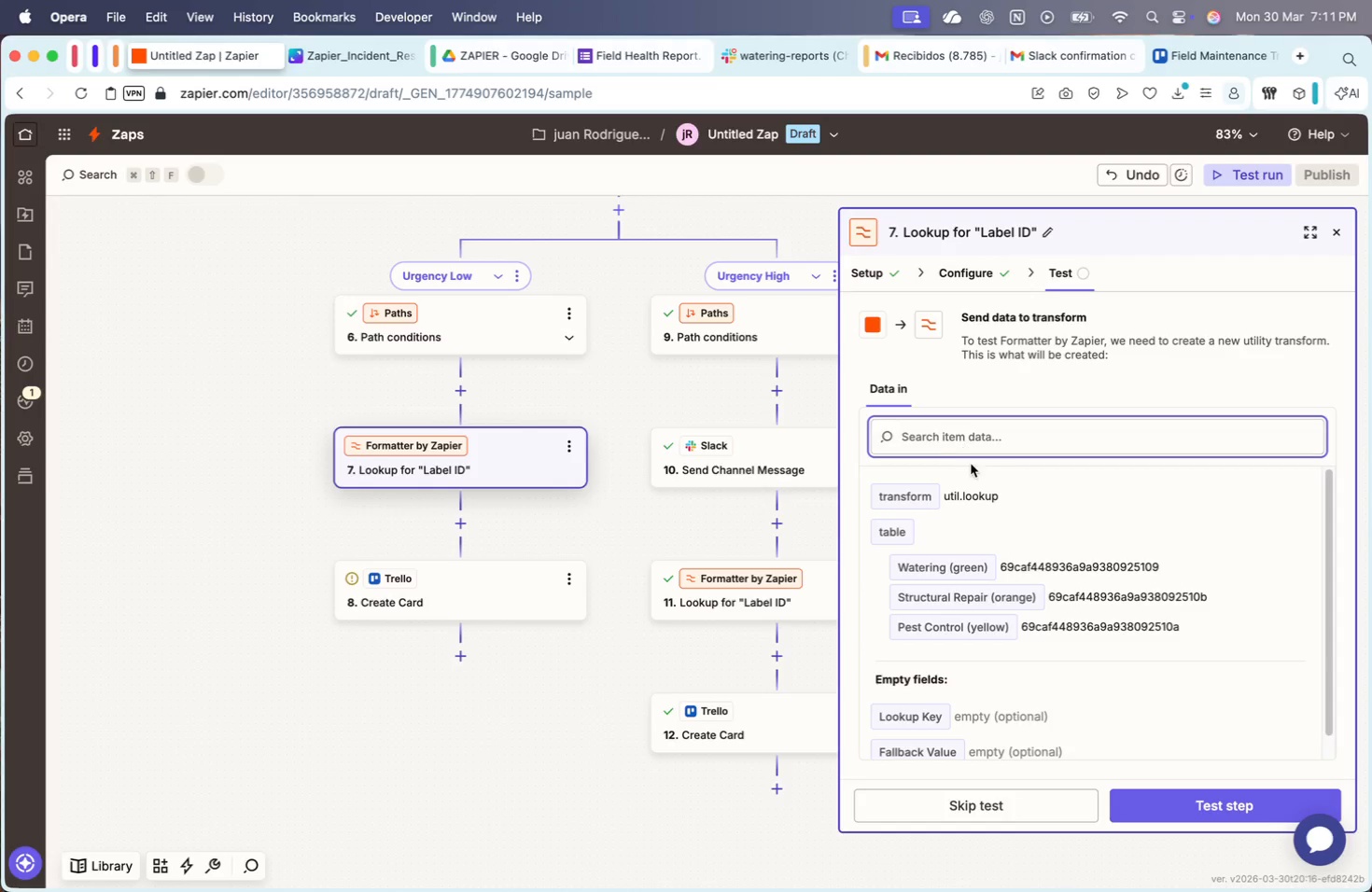 
left_click([958, 279])
 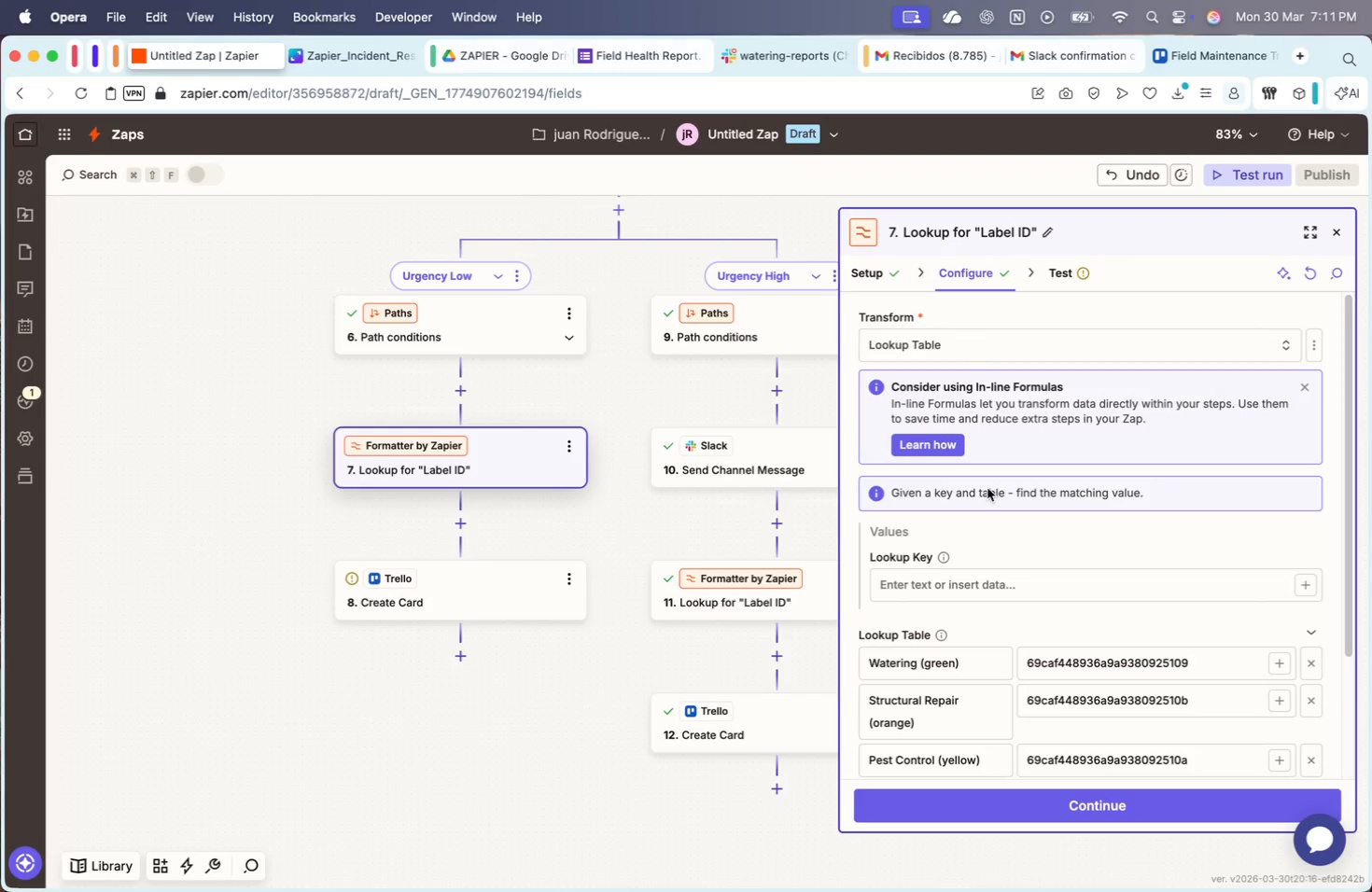 
scroll: coordinate [980, 584], scroll_direction: down, amount: 2.0
 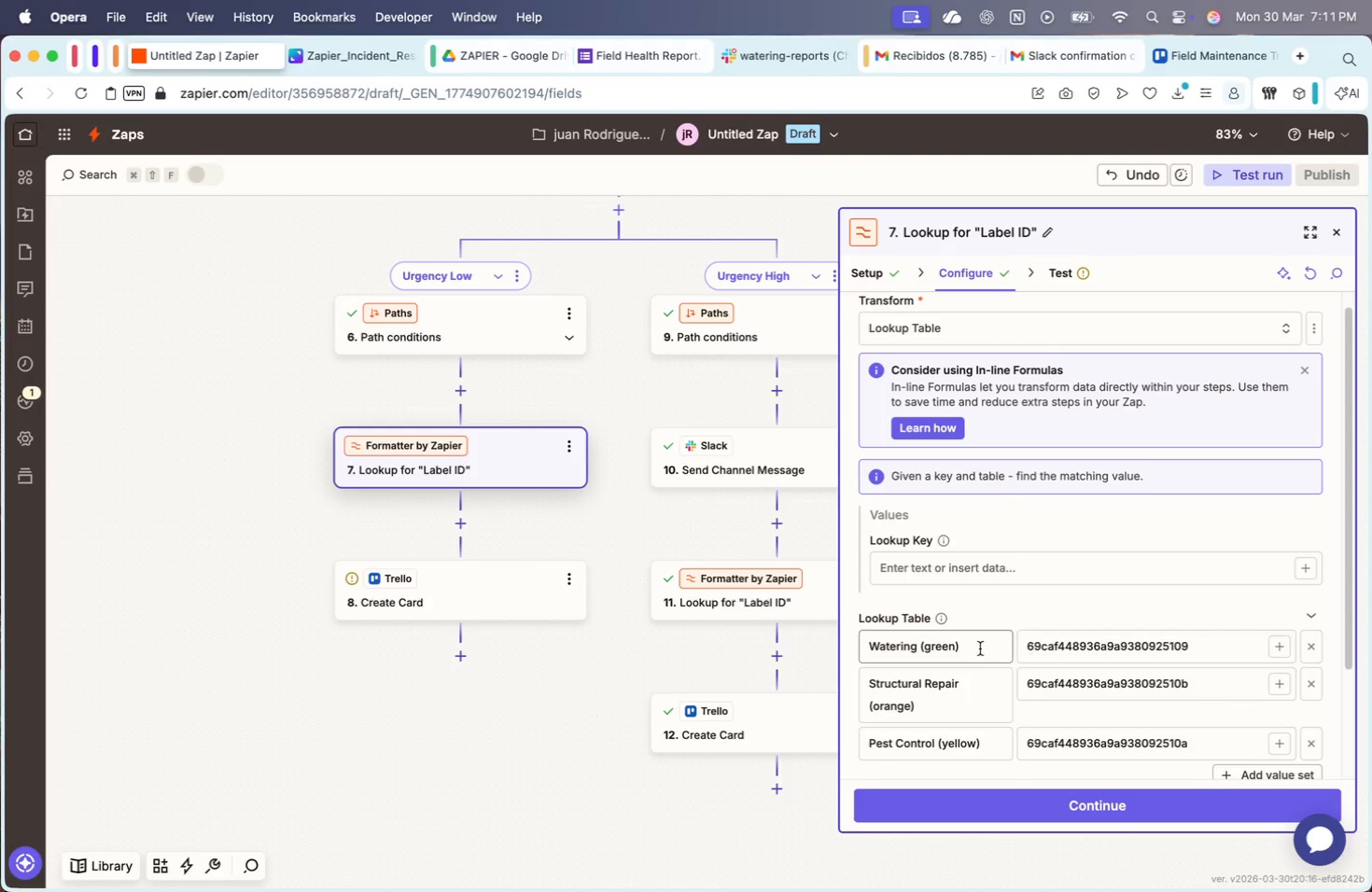 
left_click_drag(start_coordinate=[980, 648], to_coordinate=[916, 649])
 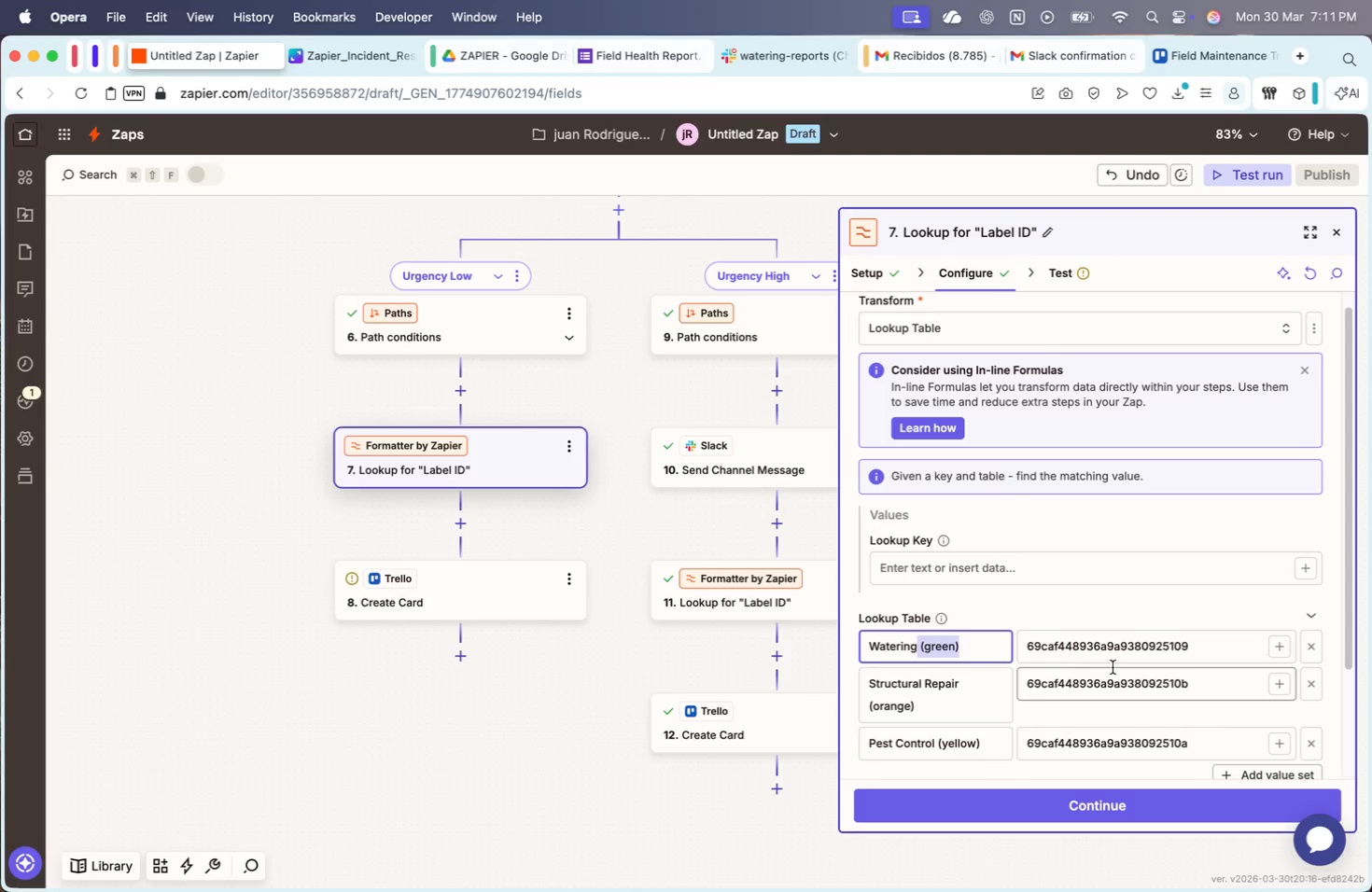 
key(Backspace)
 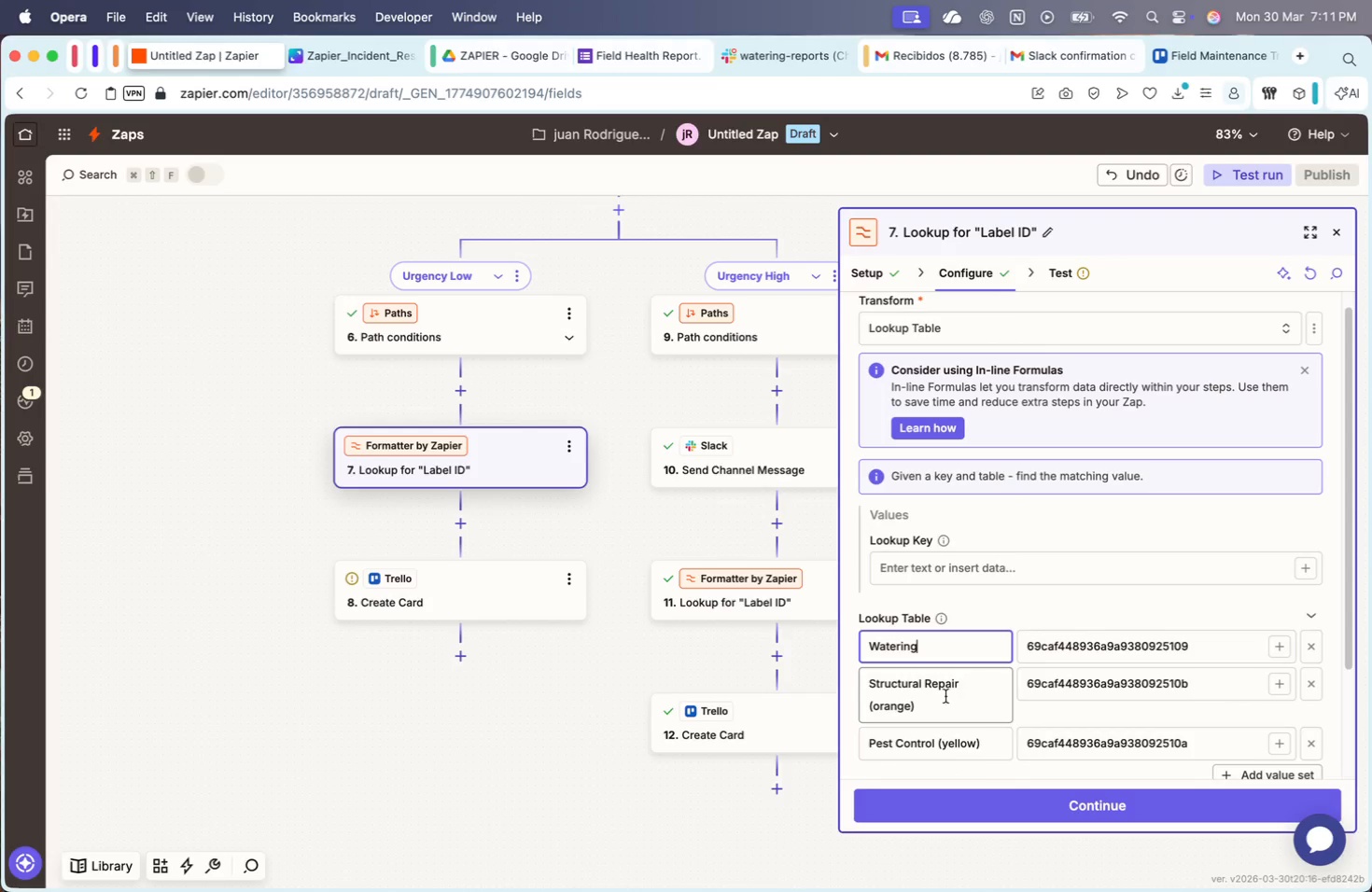 
left_click_drag(start_coordinate=[926, 705], to_coordinate=[848, 706])
 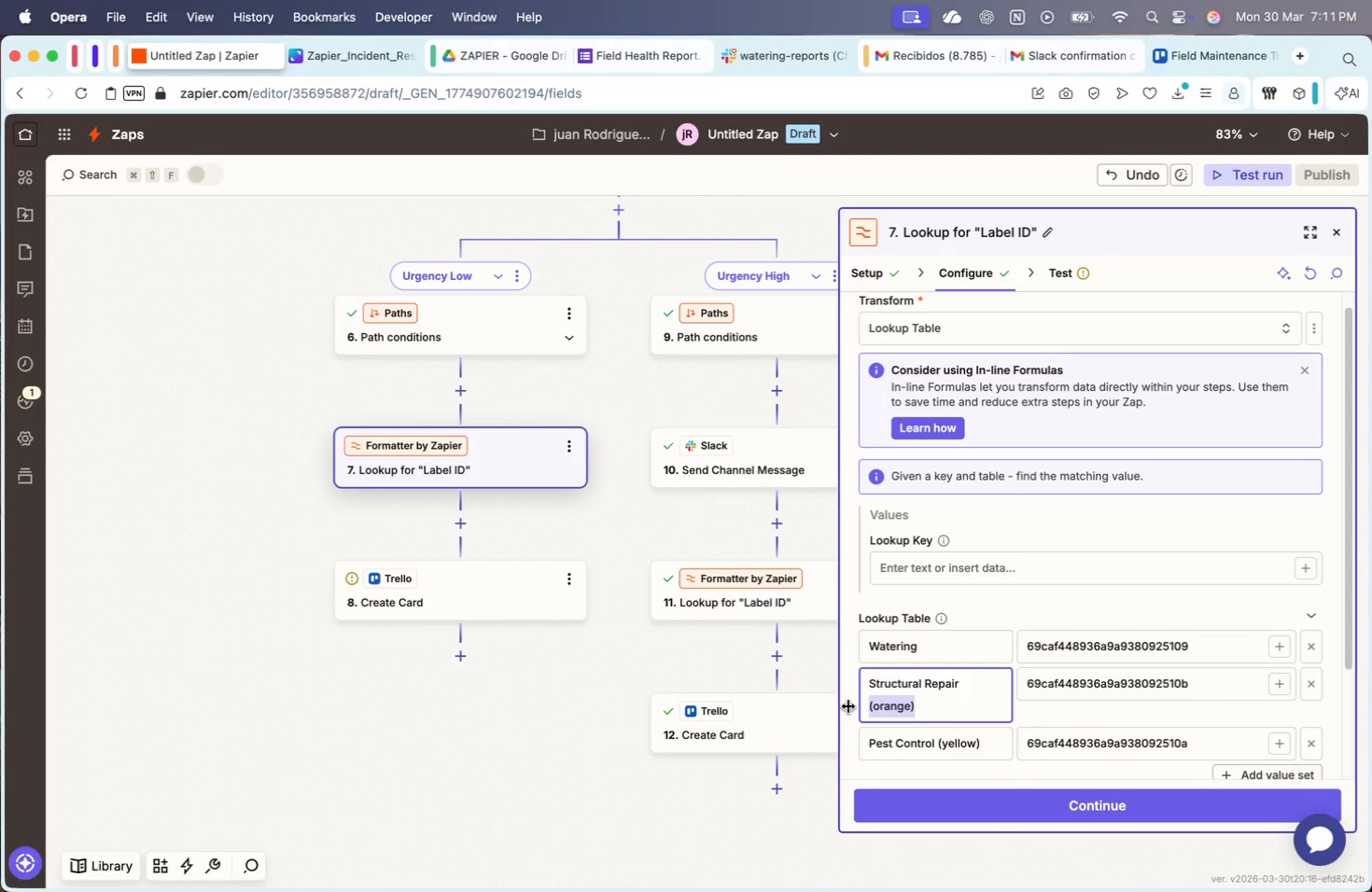 
key(Backspace)
 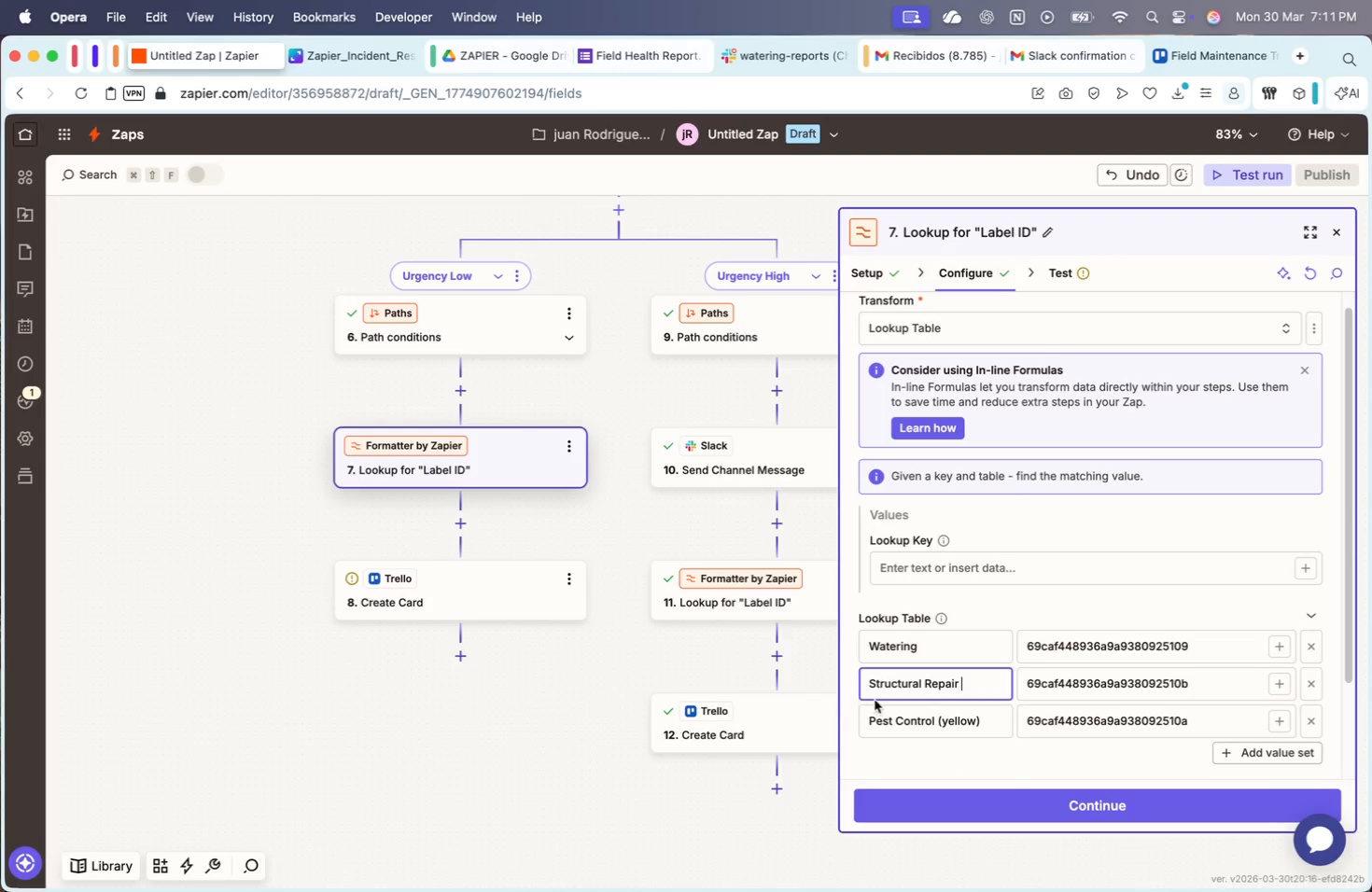 
key(Backspace)
 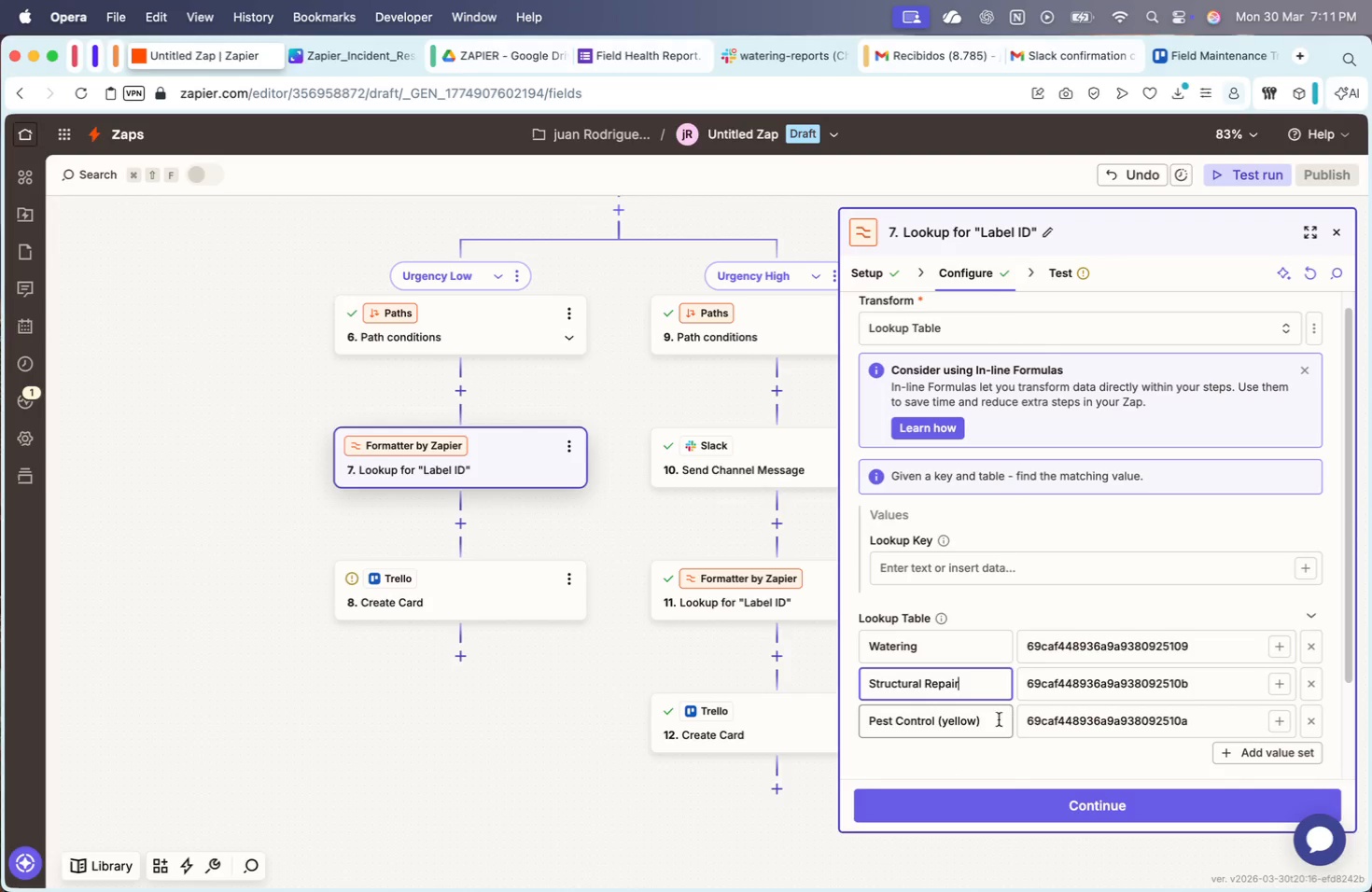 
left_click_drag(start_coordinate=[990, 716], to_coordinate=[936, 727])
 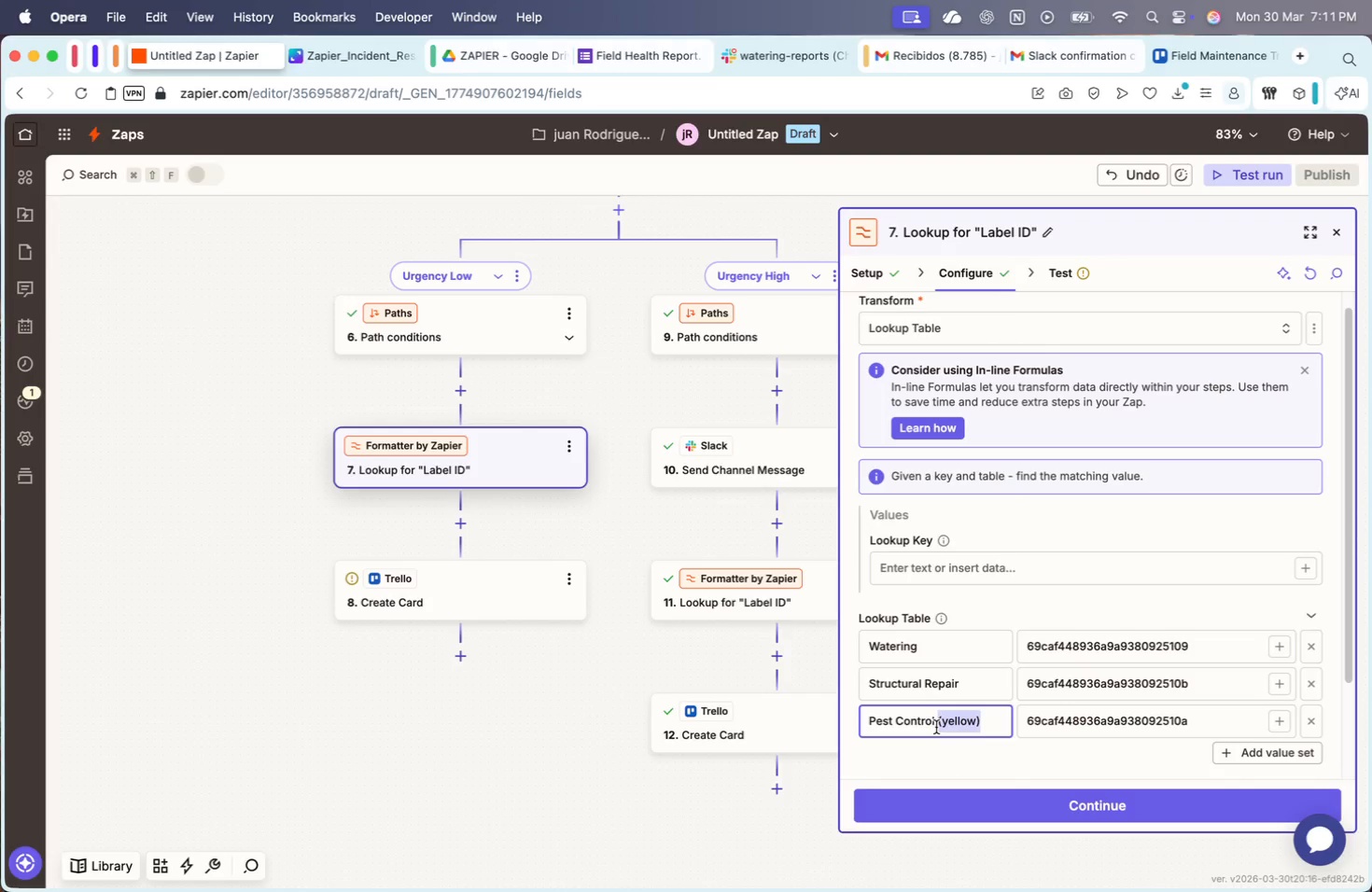 
key(Backspace)
 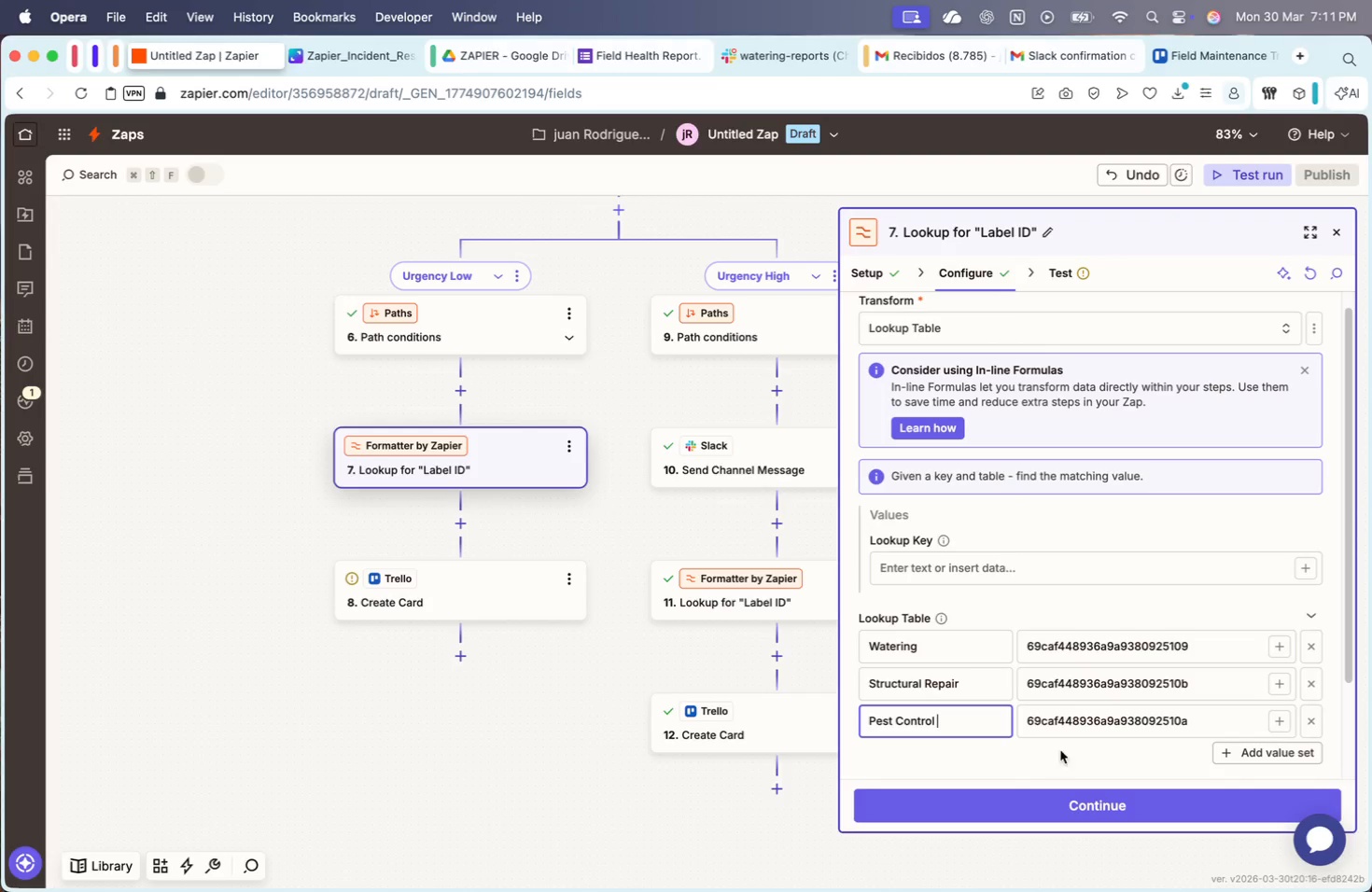 
key(Backspace)
 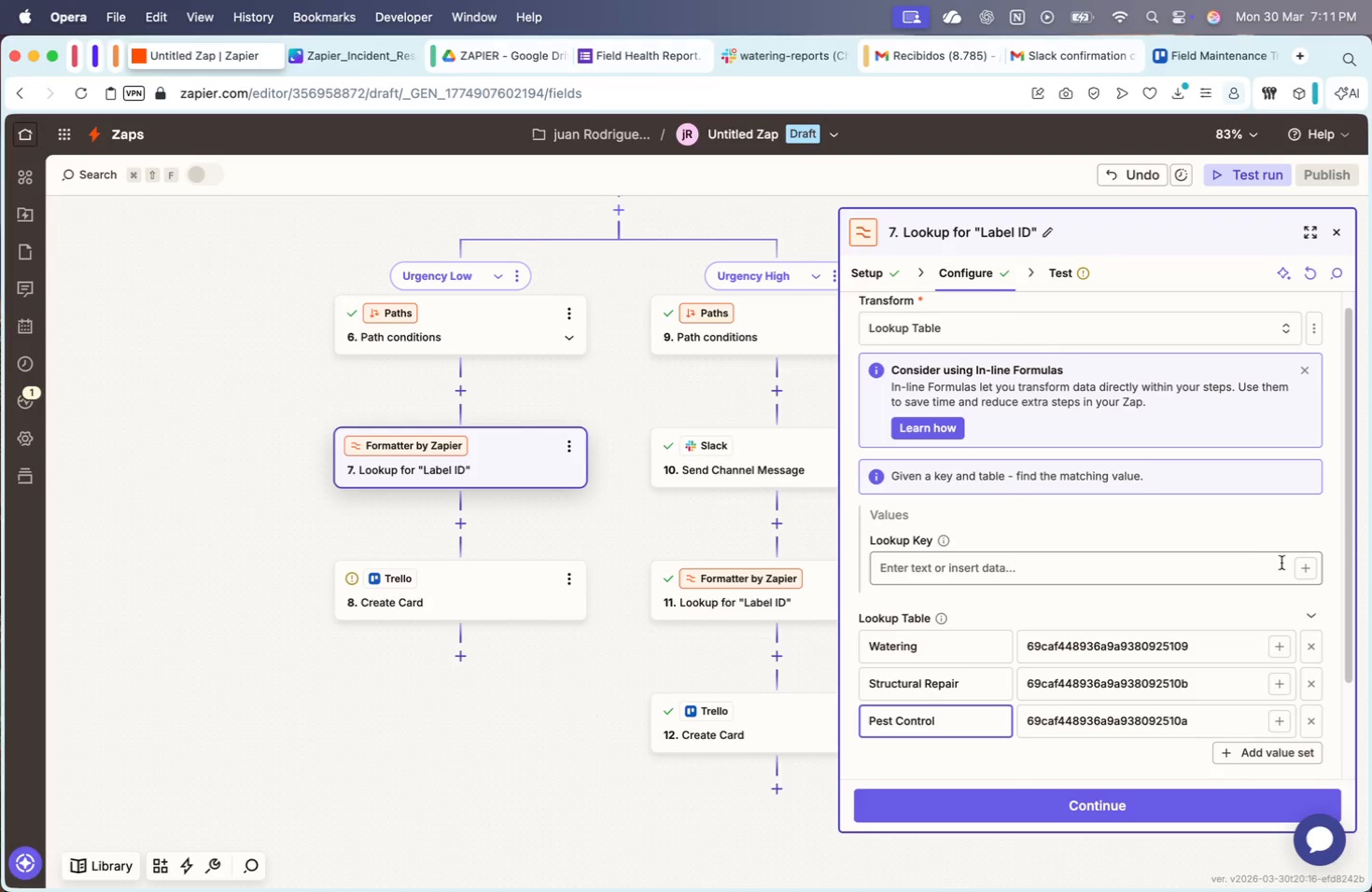 
left_click([1310, 571])
 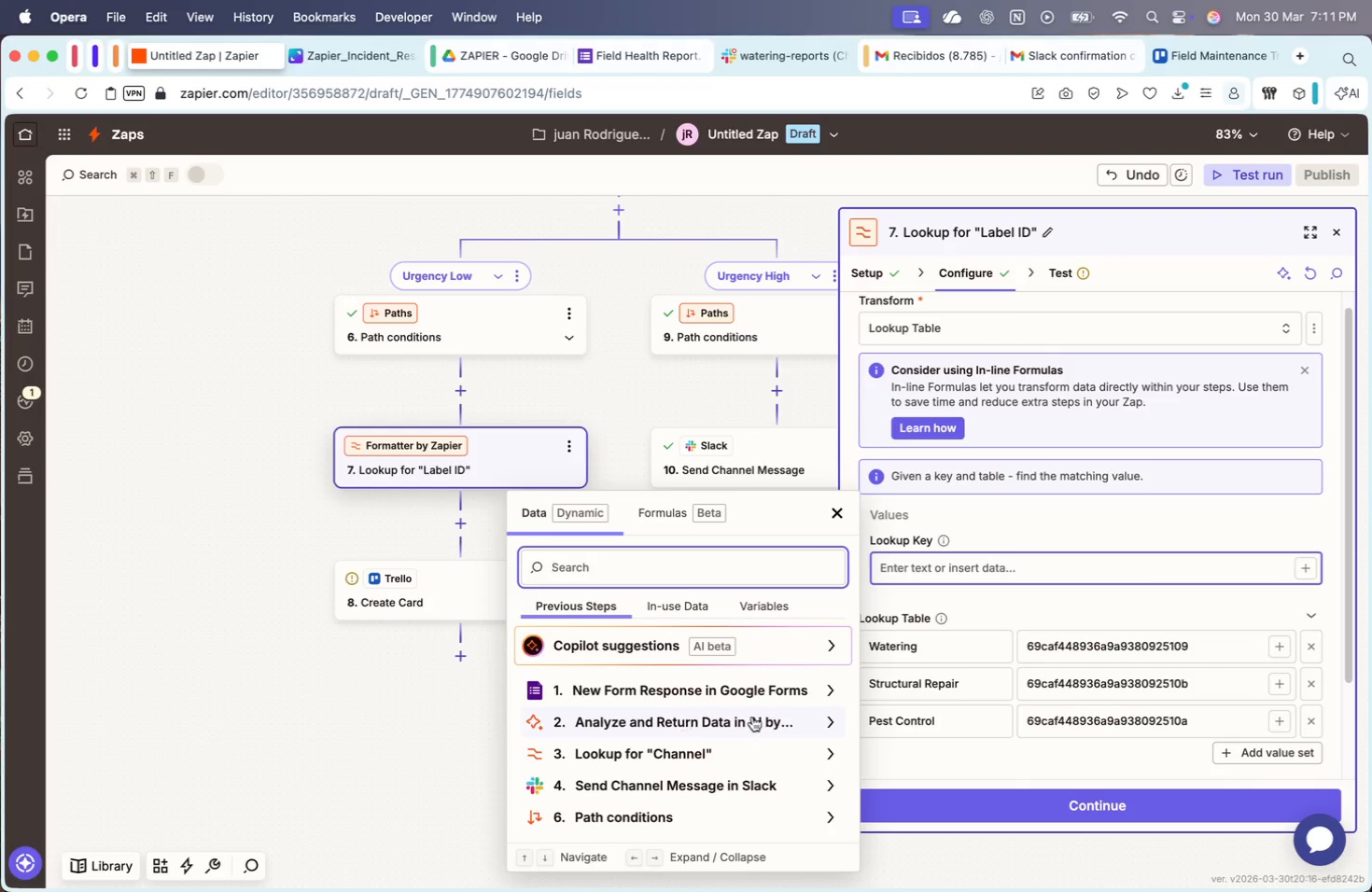 
left_click([765, 695])
 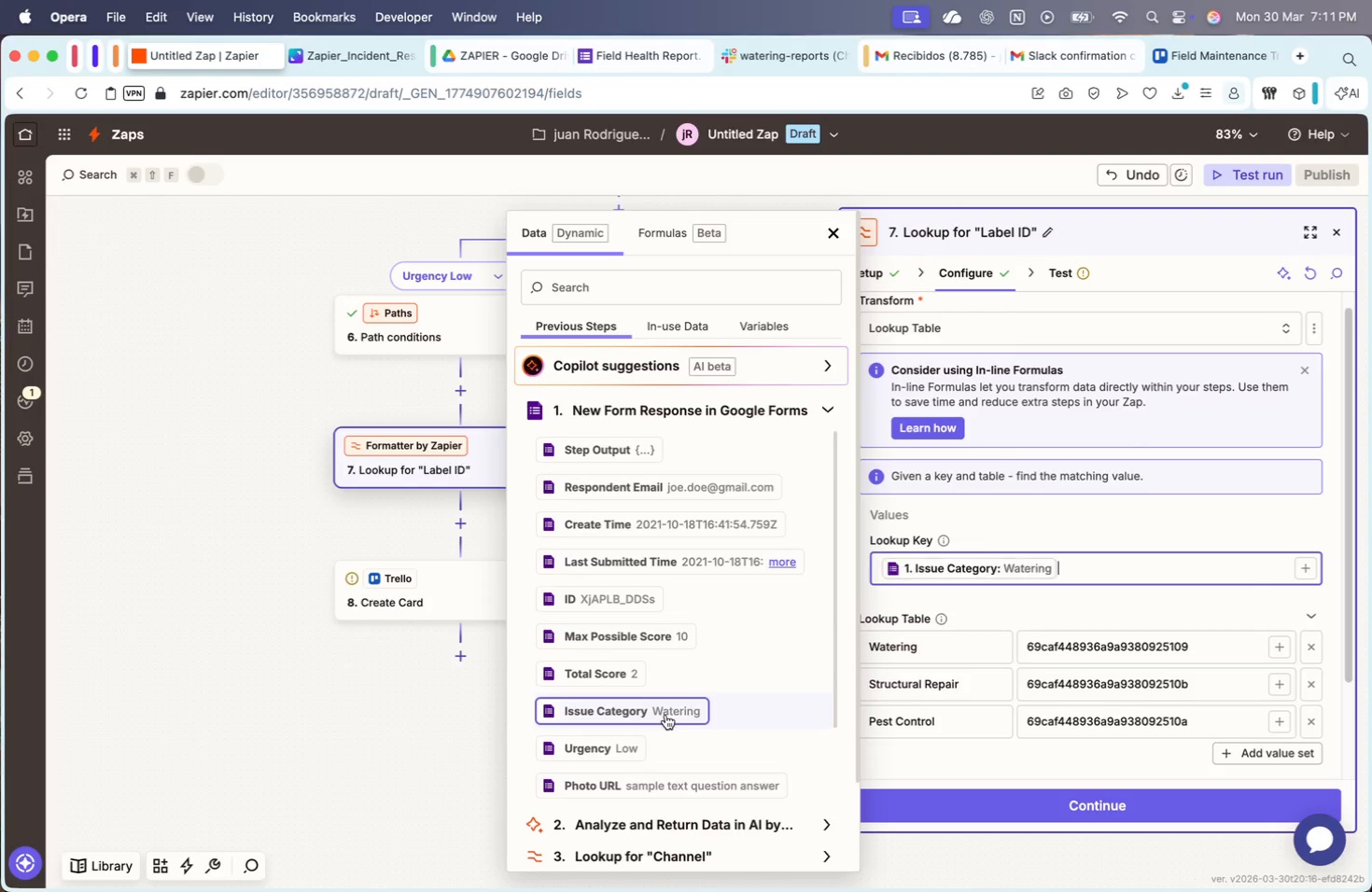 
left_click([1271, 533])
 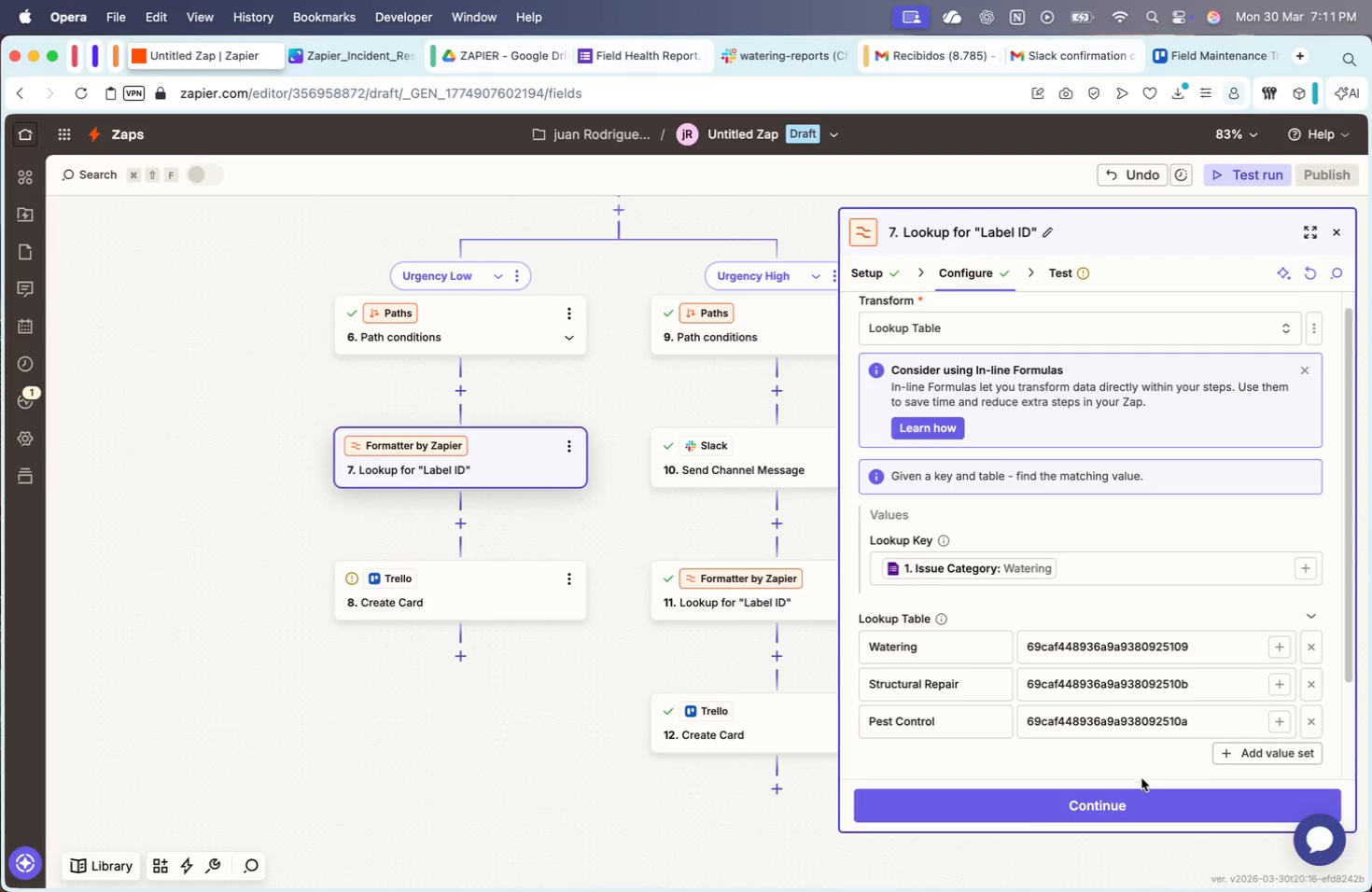 
left_click([1130, 805])
 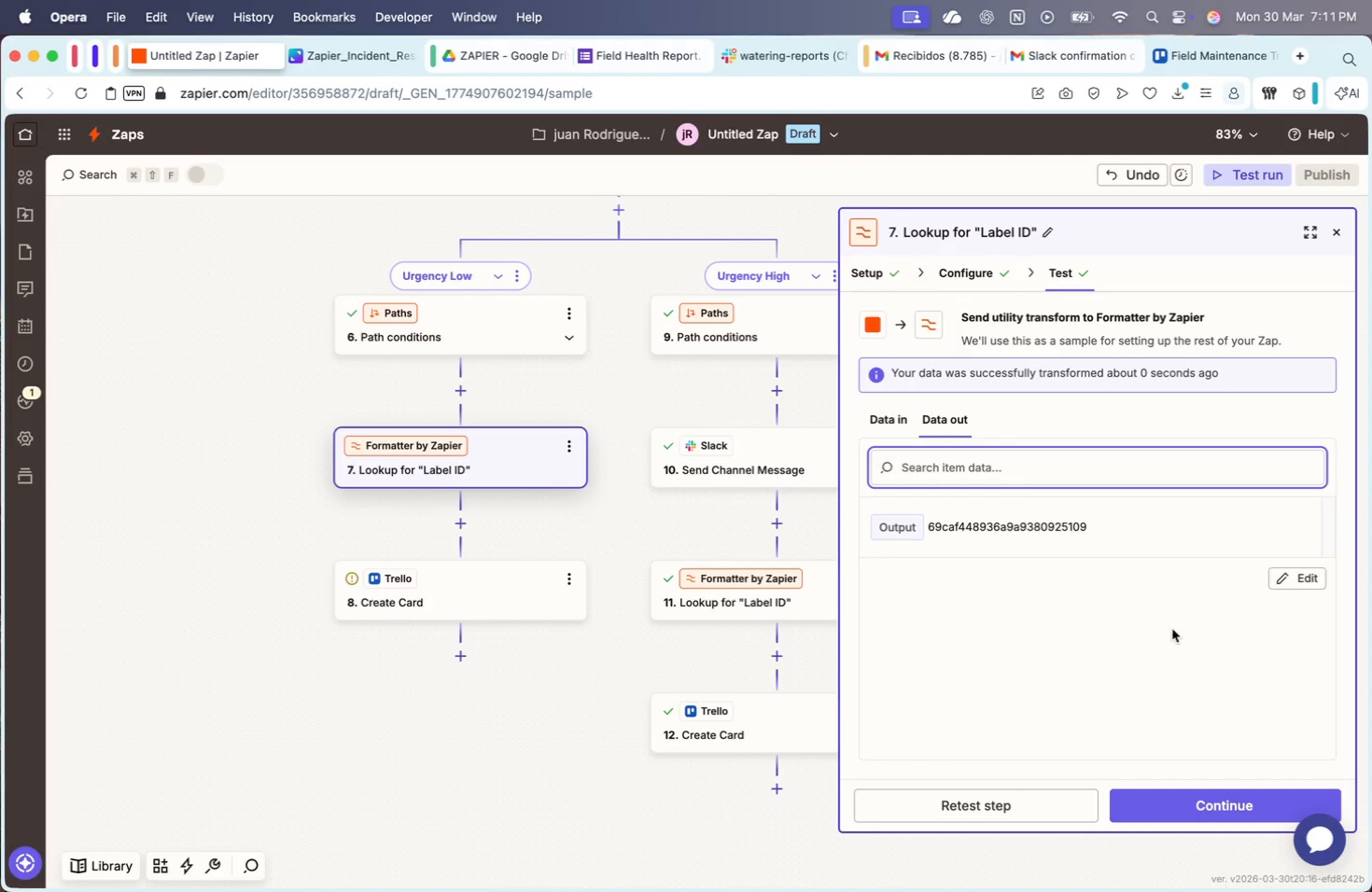 
left_click([1230, 806])
 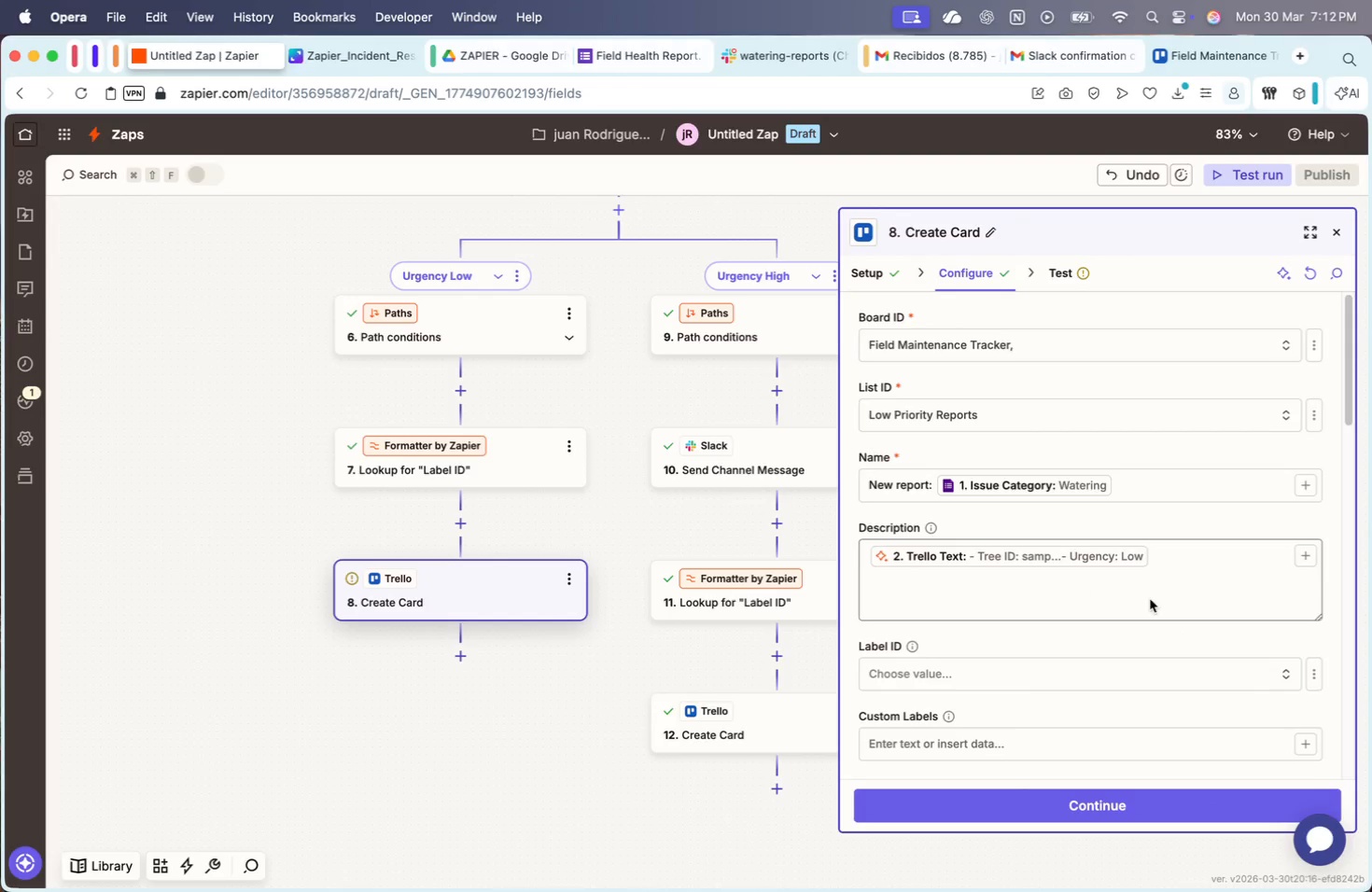 
left_click([1031, 672])
 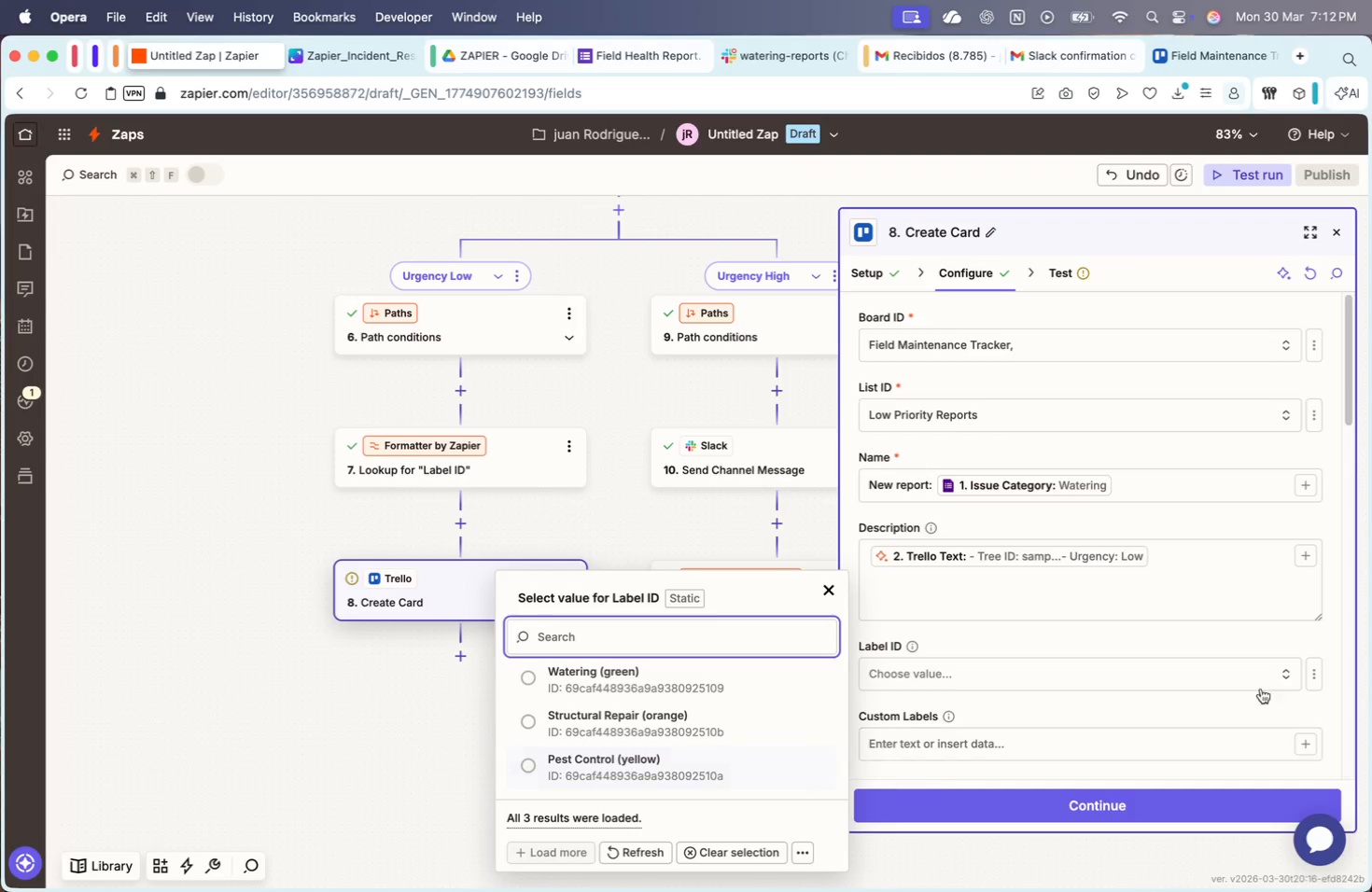 
left_click([1316, 676])
 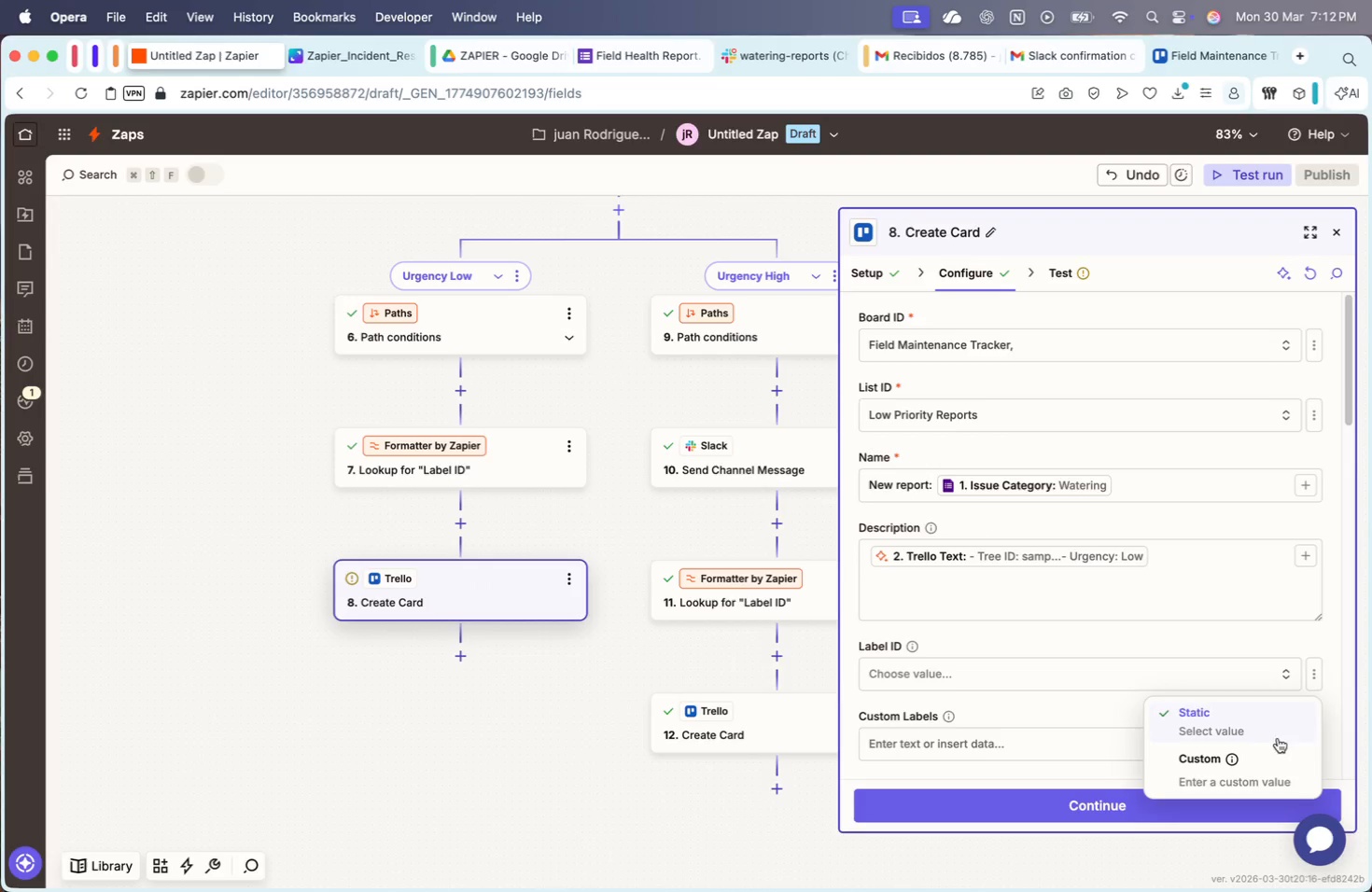 
left_click([1261, 760])
 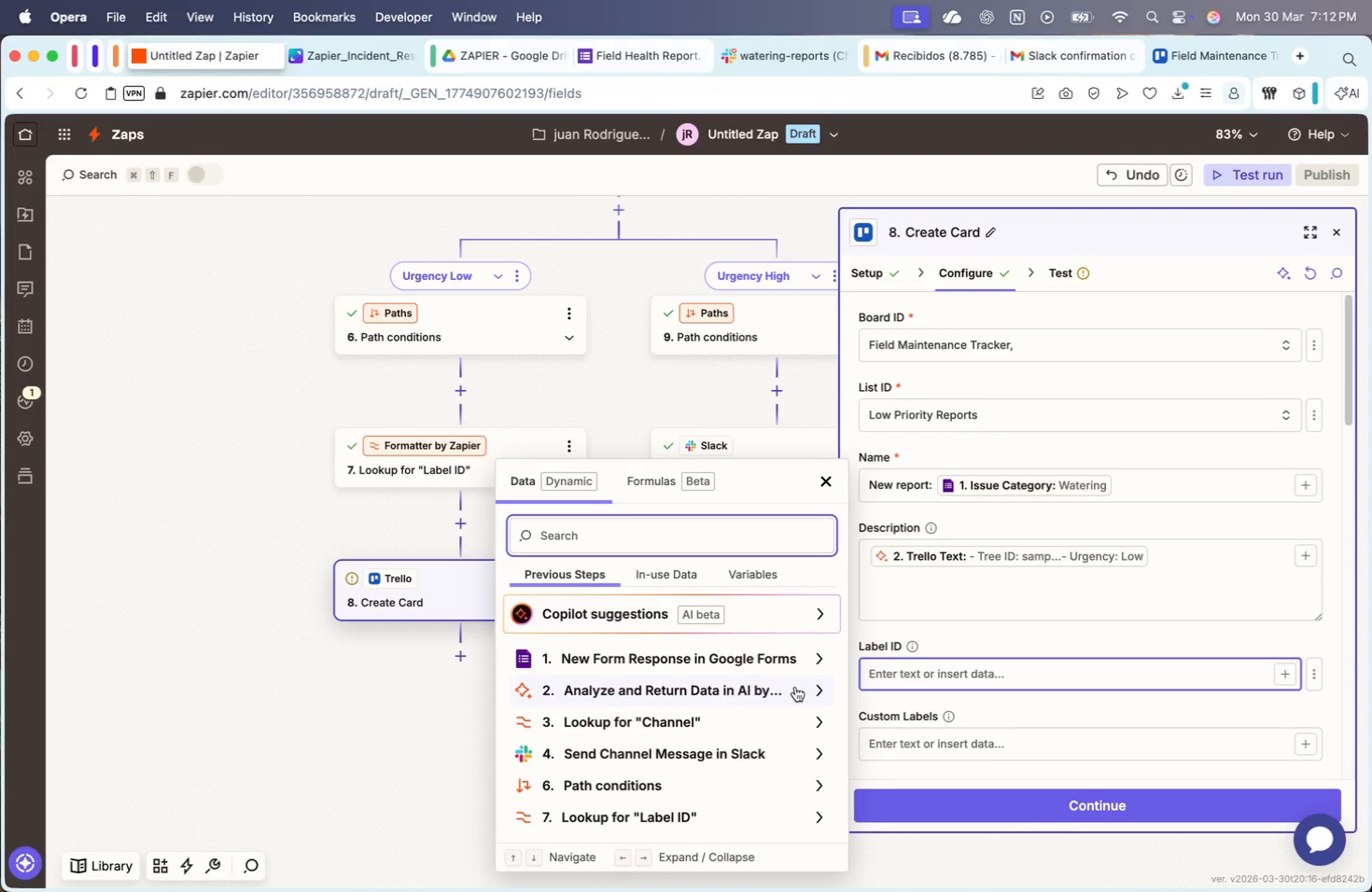 
left_click([790, 647])
 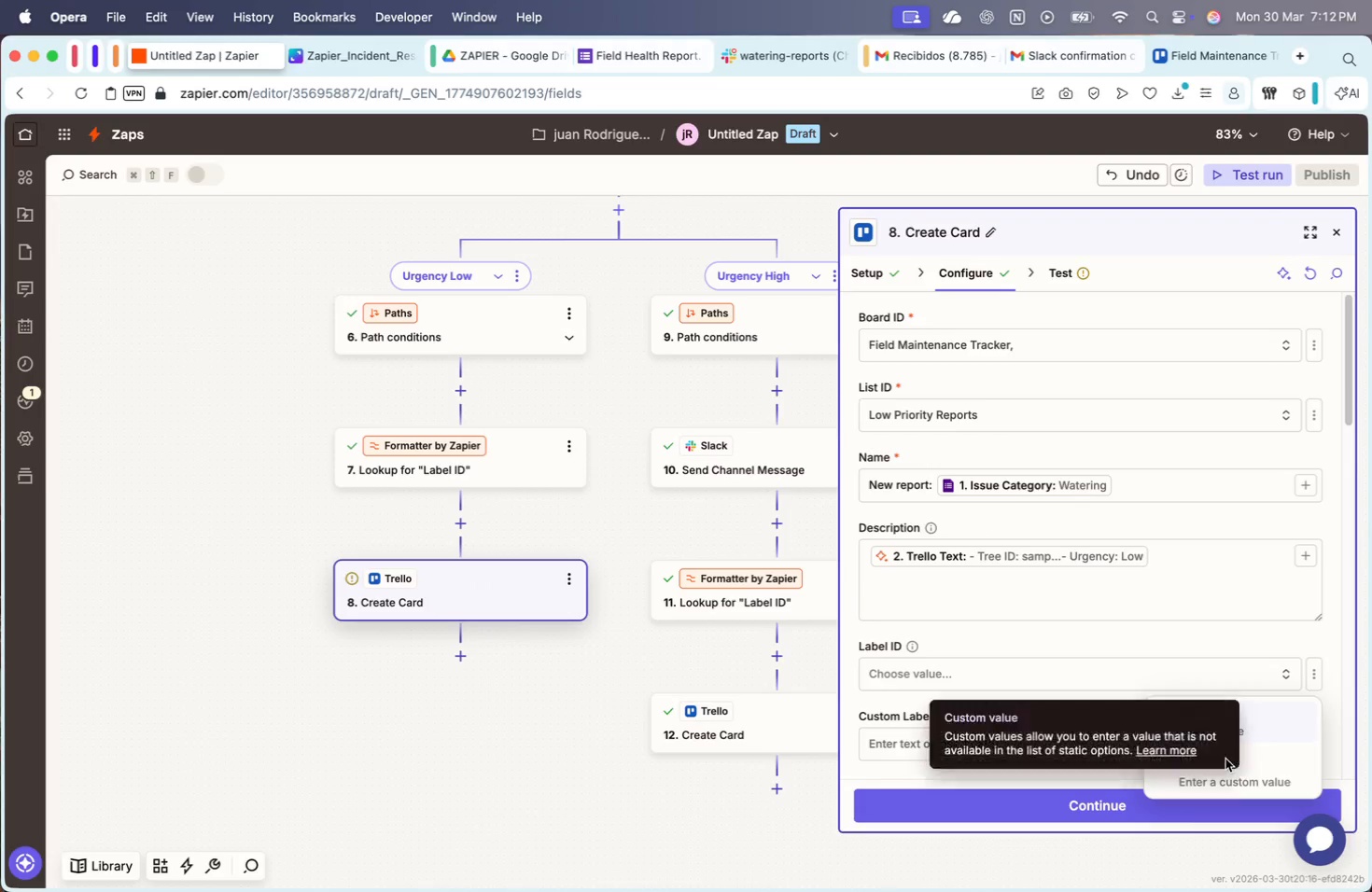 
left_click([1246, 771])
 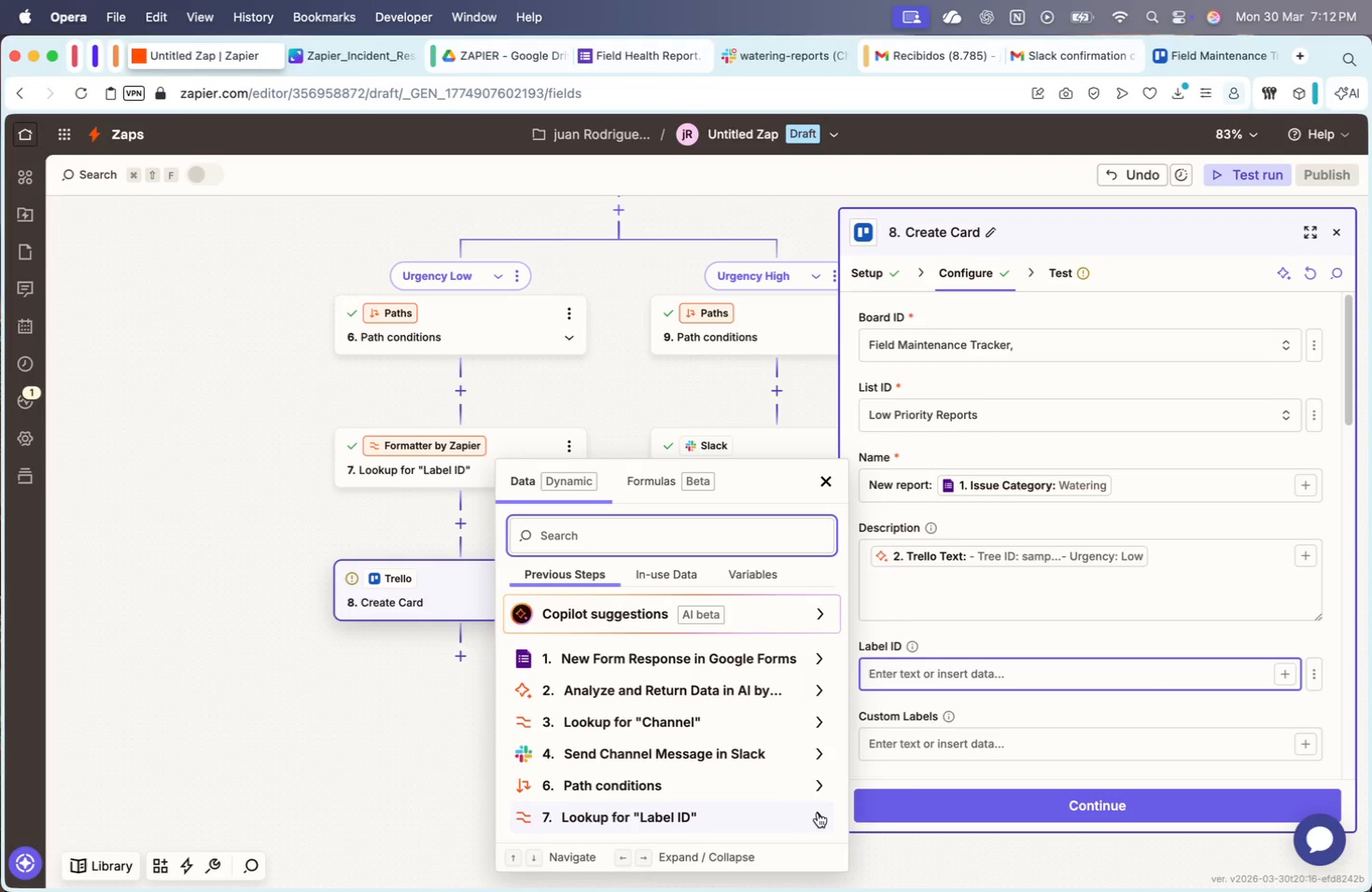 
scroll: coordinate [798, 795], scroll_direction: down, amount: 1.0
 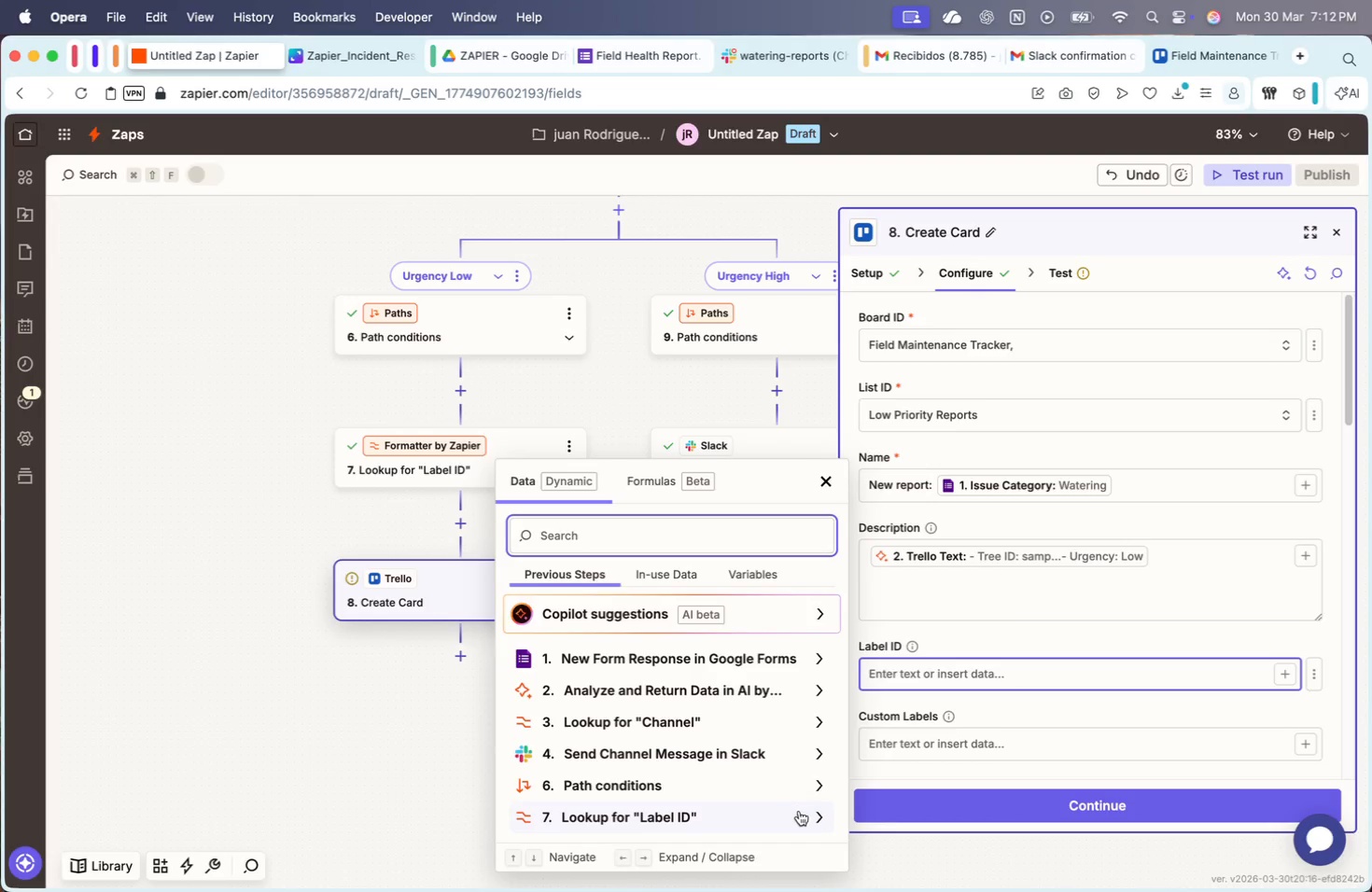 
mouse_move([796, 796])
 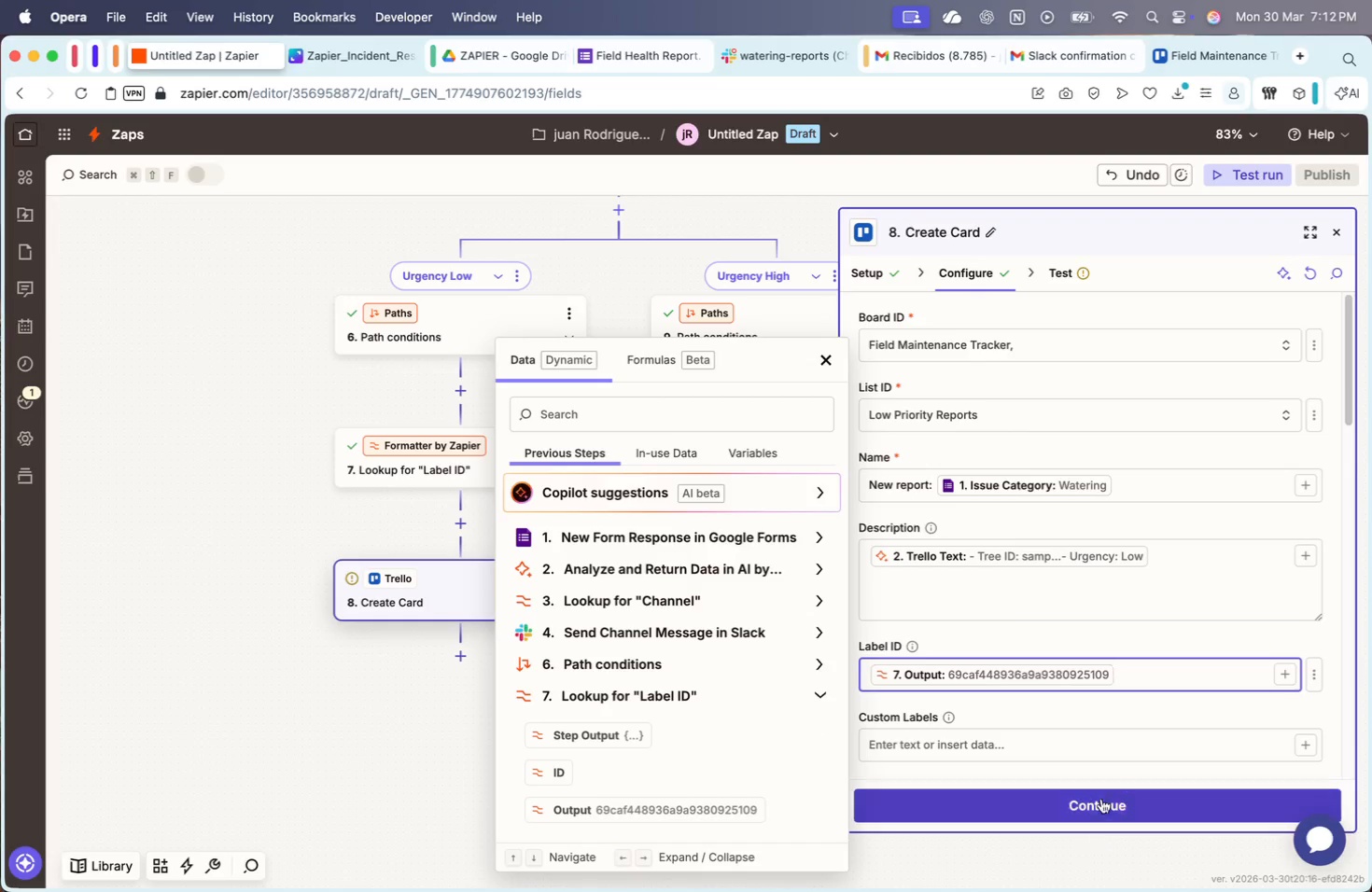 
wait(5.28)
 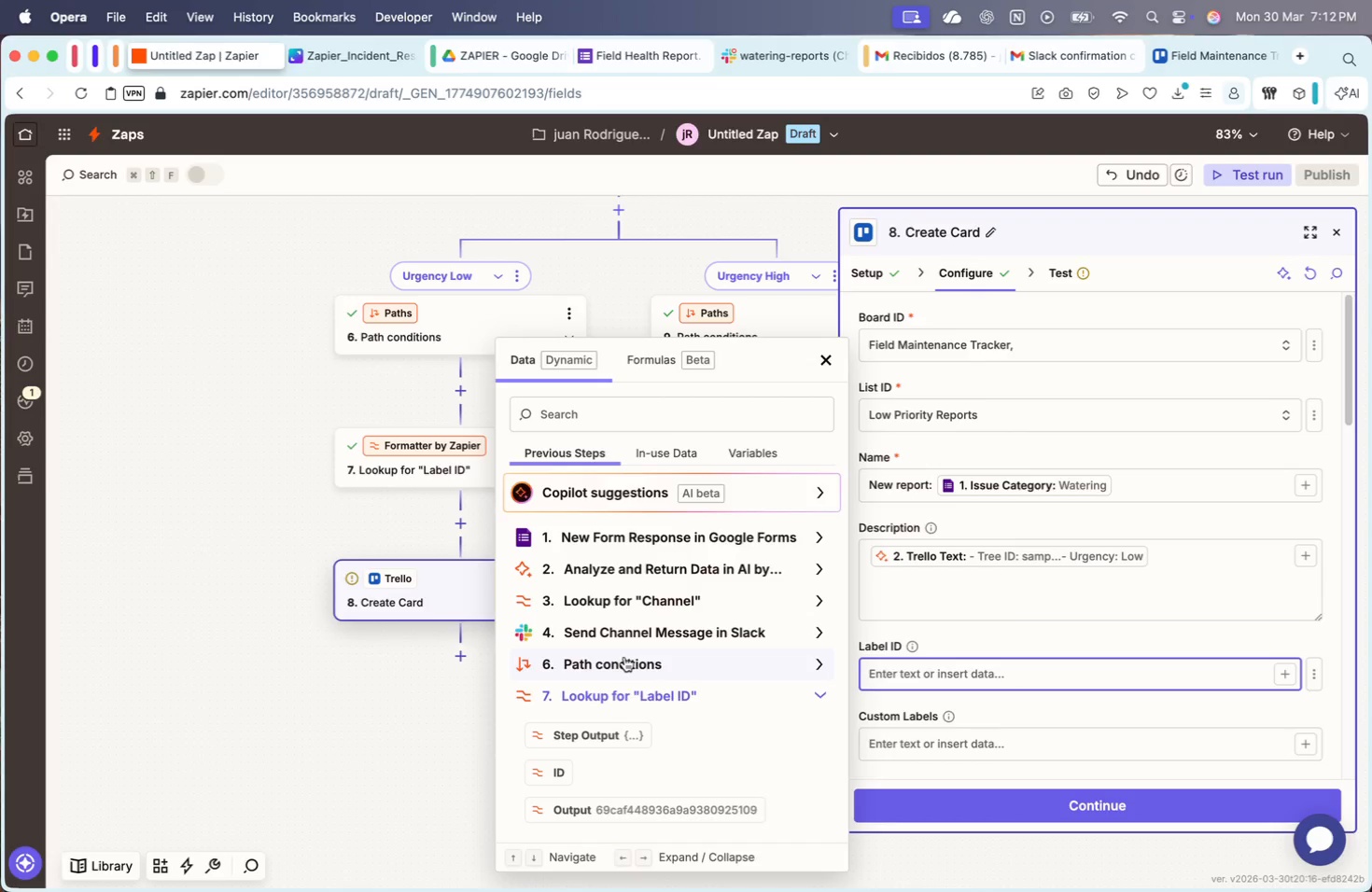 
left_click([1110, 806])
 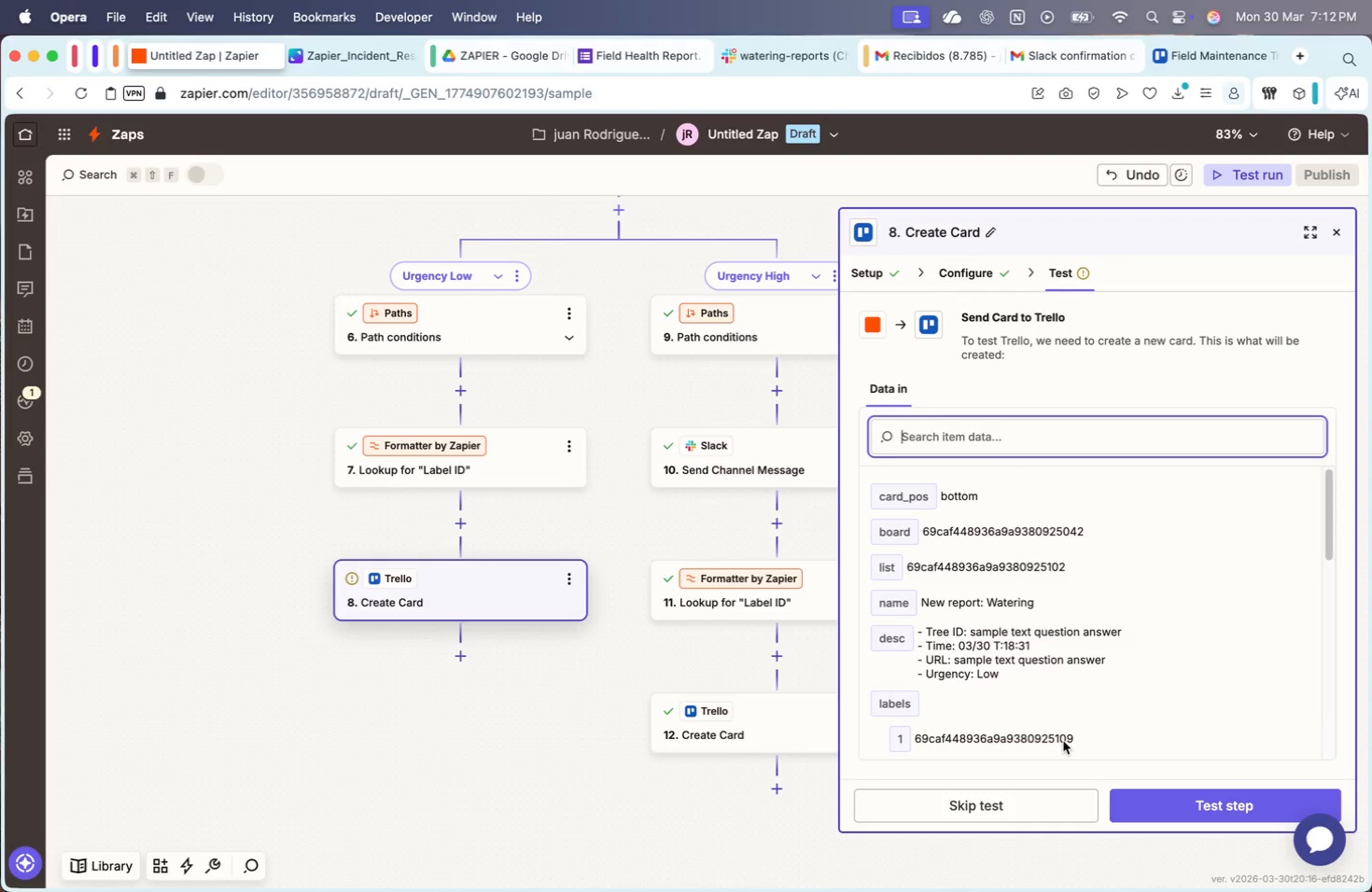 
scroll: coordinate [1047, 706], scroll_direction: down, amount: 4.0
 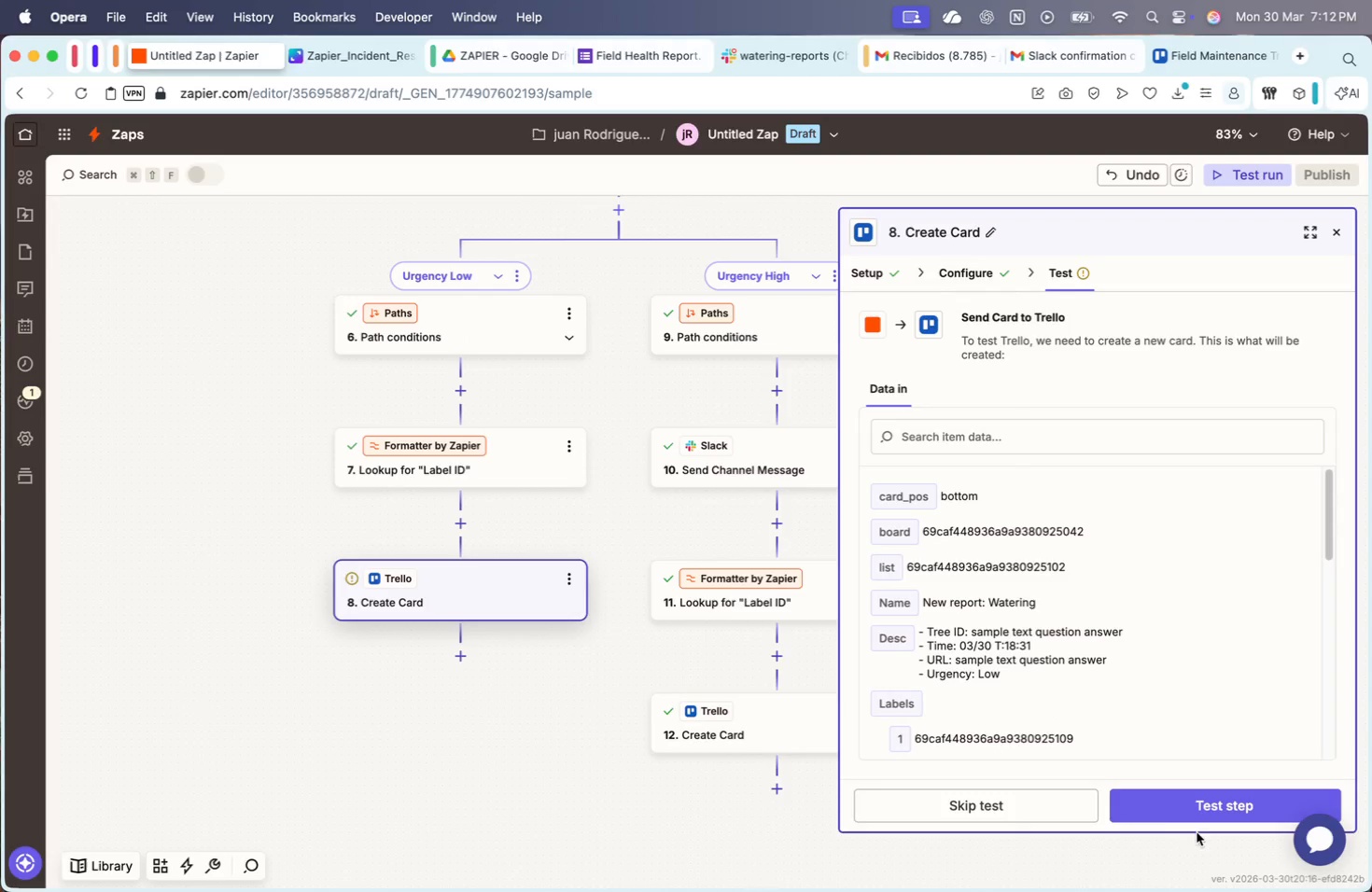 
left_click([1197, 813])
 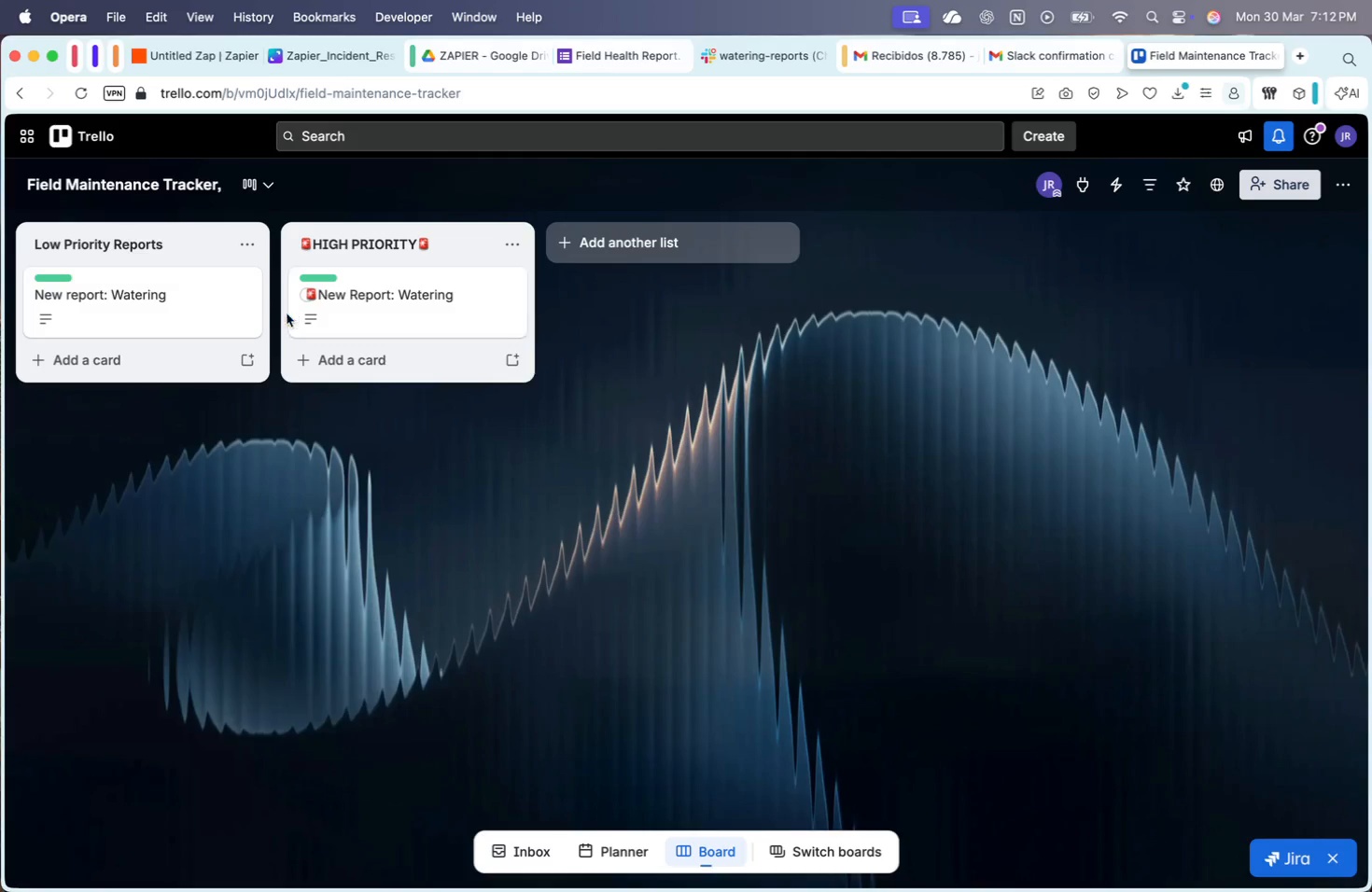 
wait(11.27)
 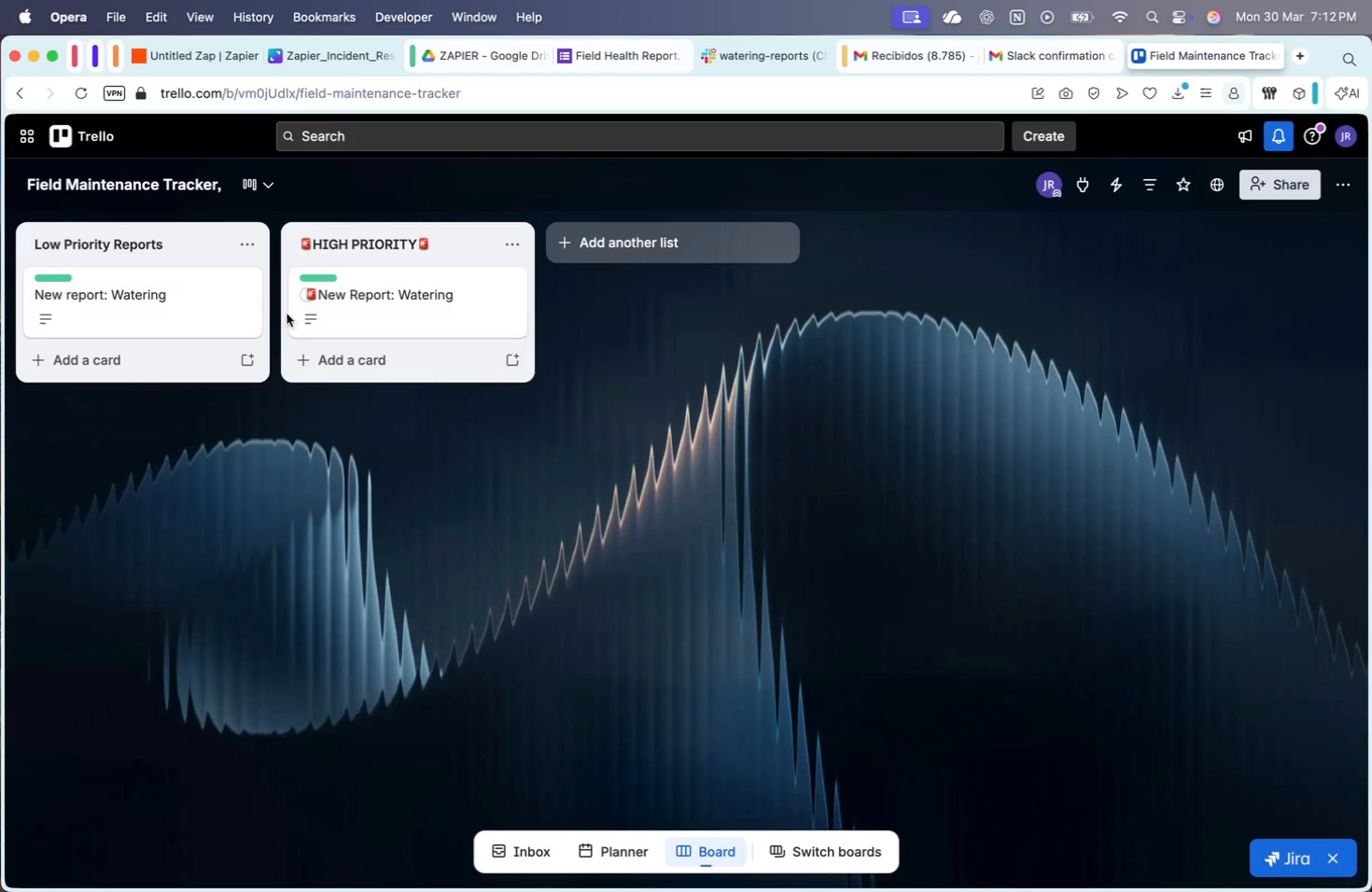 
mouse_move([241, 86])
 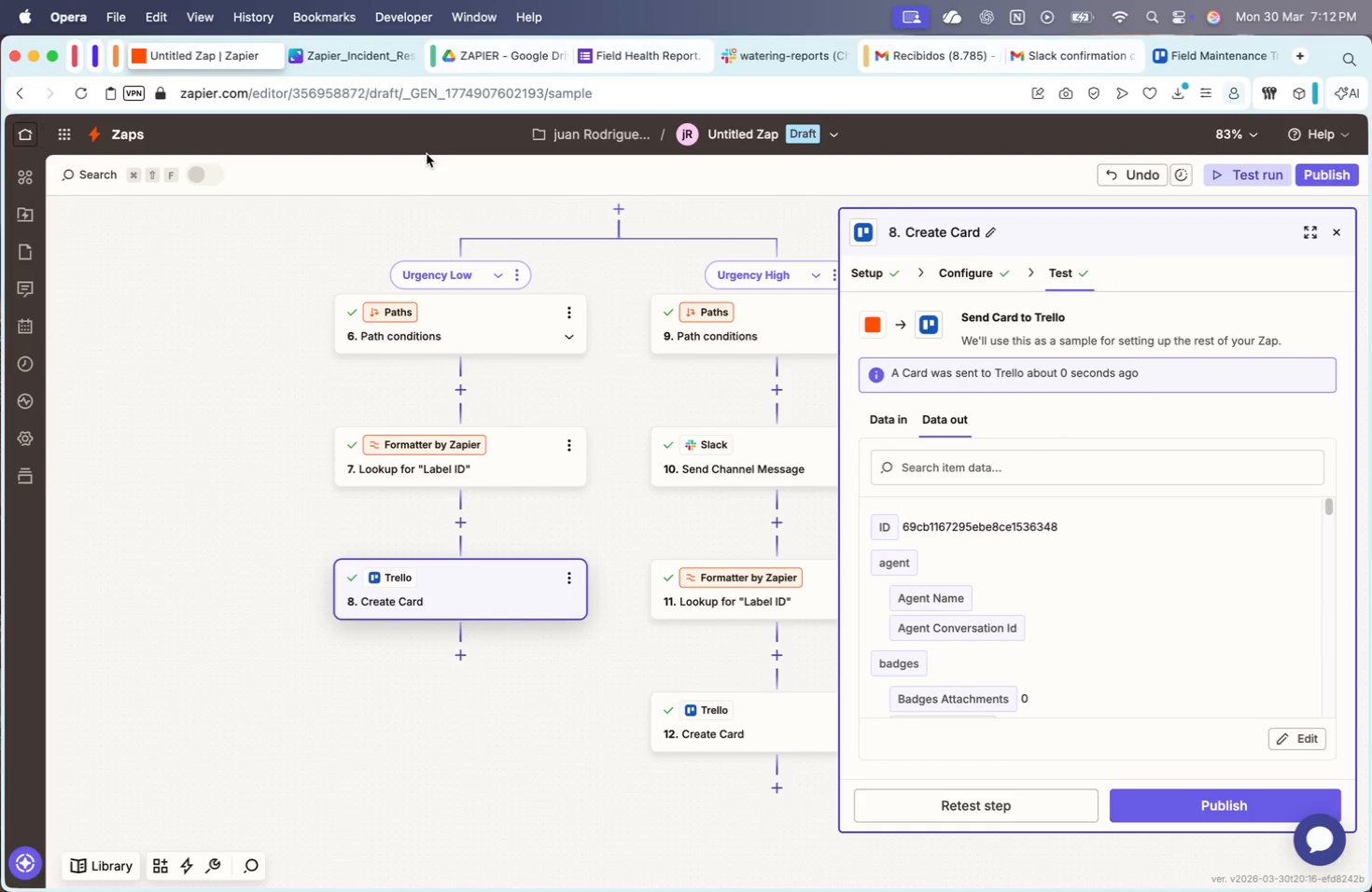 
scroll: coordinate [526, 641], scroll_direction: down, amount: 5.0
 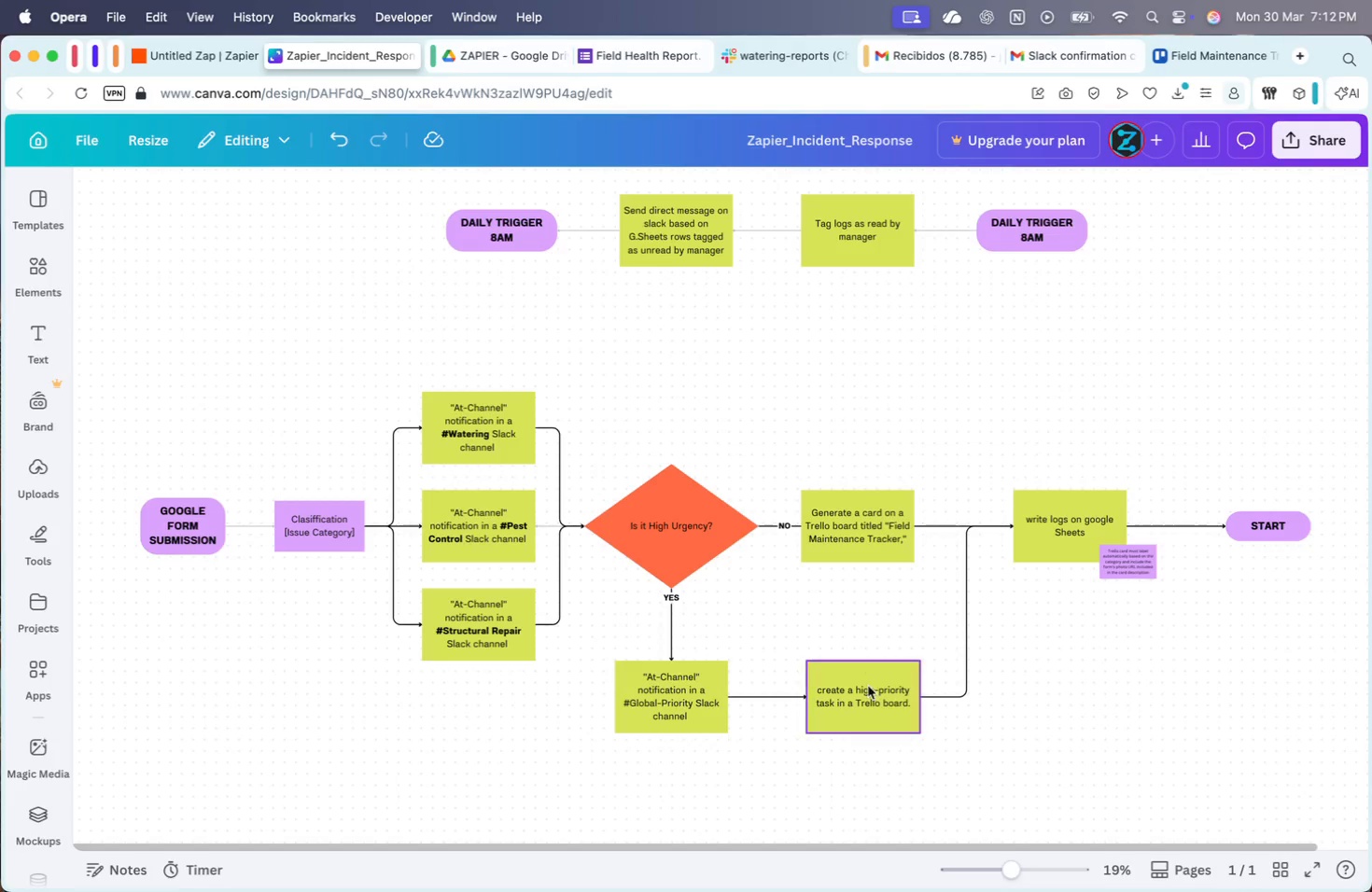 
wait(8.11)
 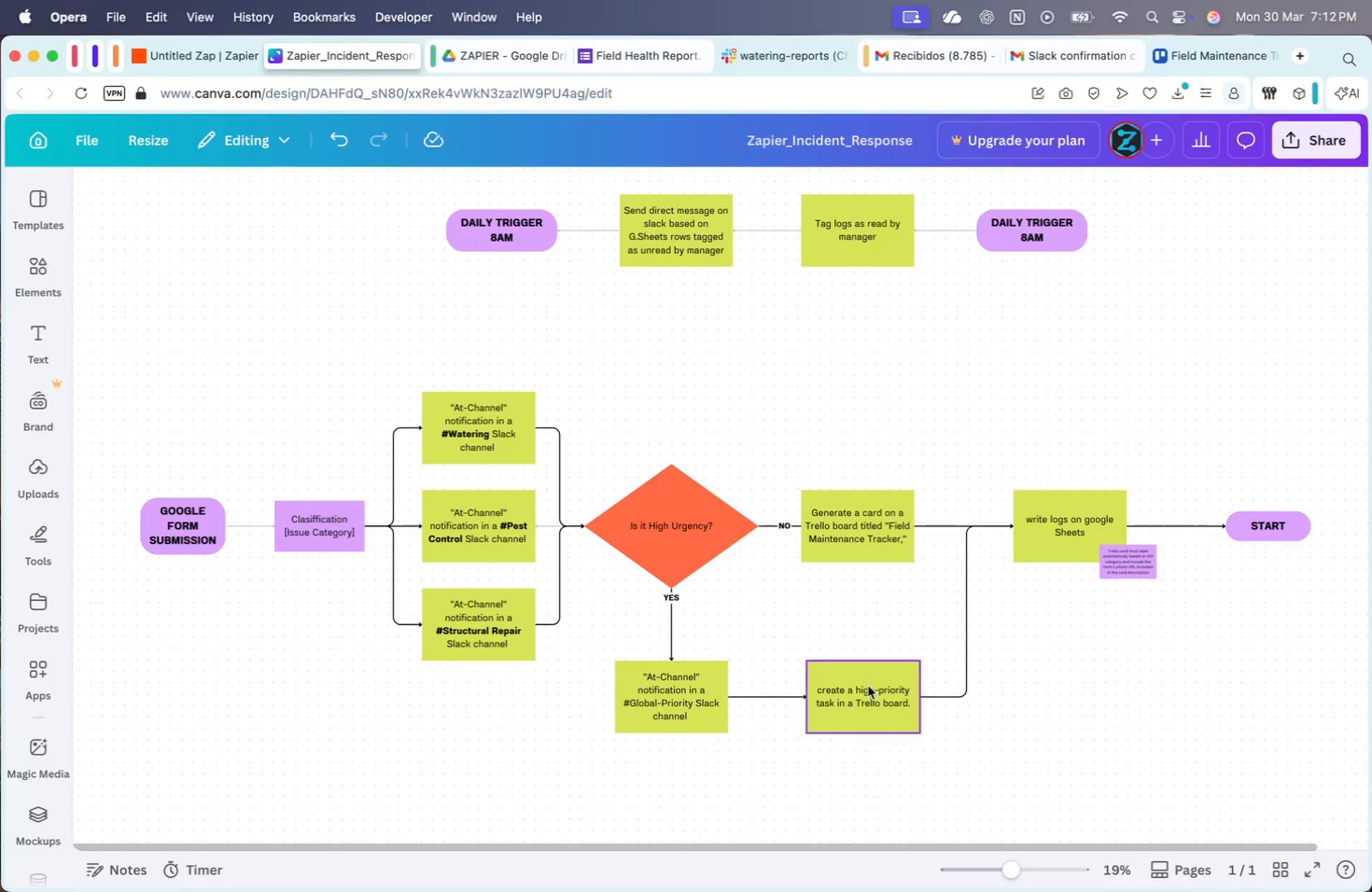 
left_click([219, 55])
 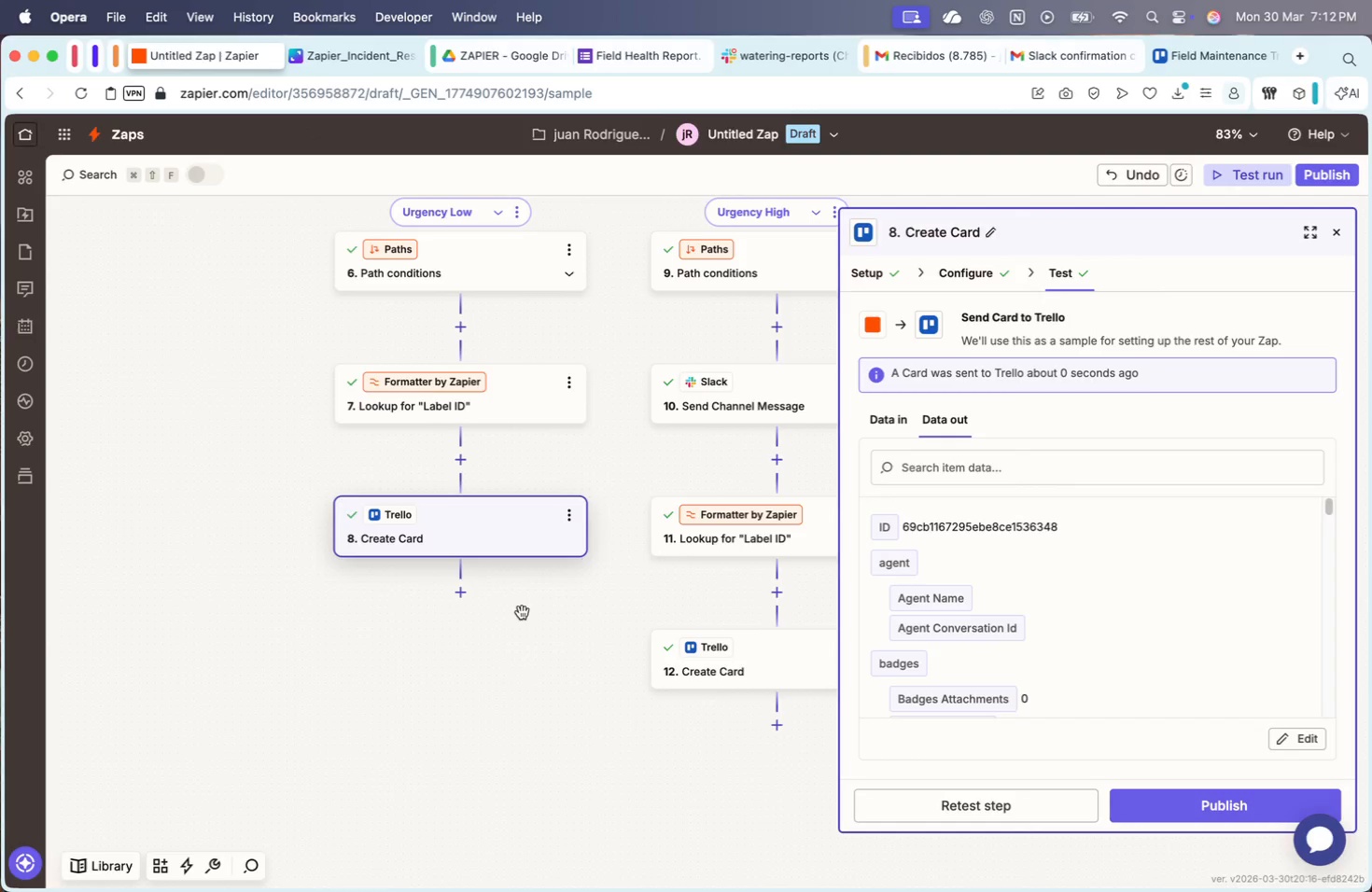 
left_click_drag(start_coordinate=[523, 697], to_coordinate=[428, 655])
 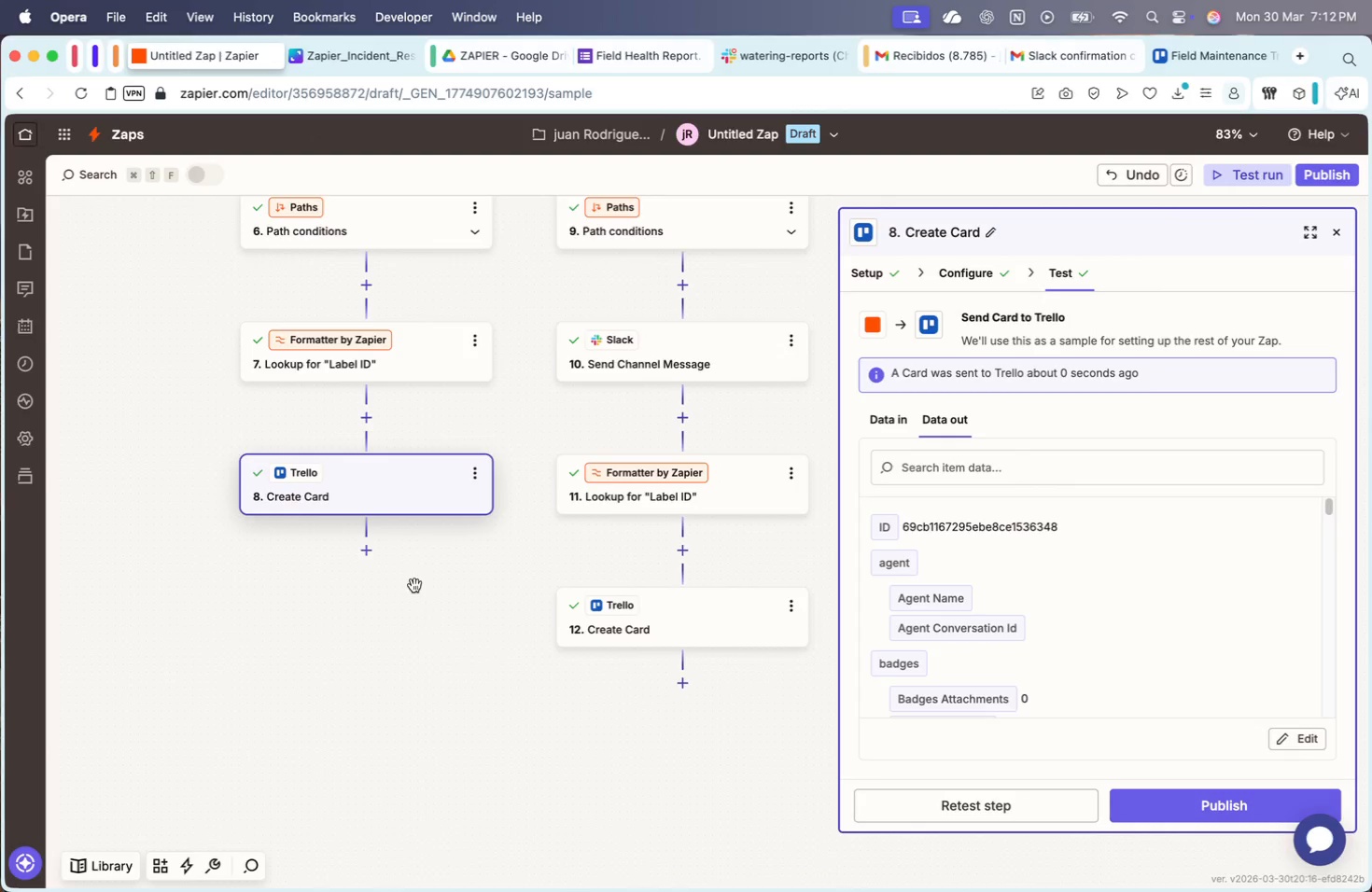 
left_click_drag(start_coordinate=[458, 618], to_coordinate=[436, 574])
 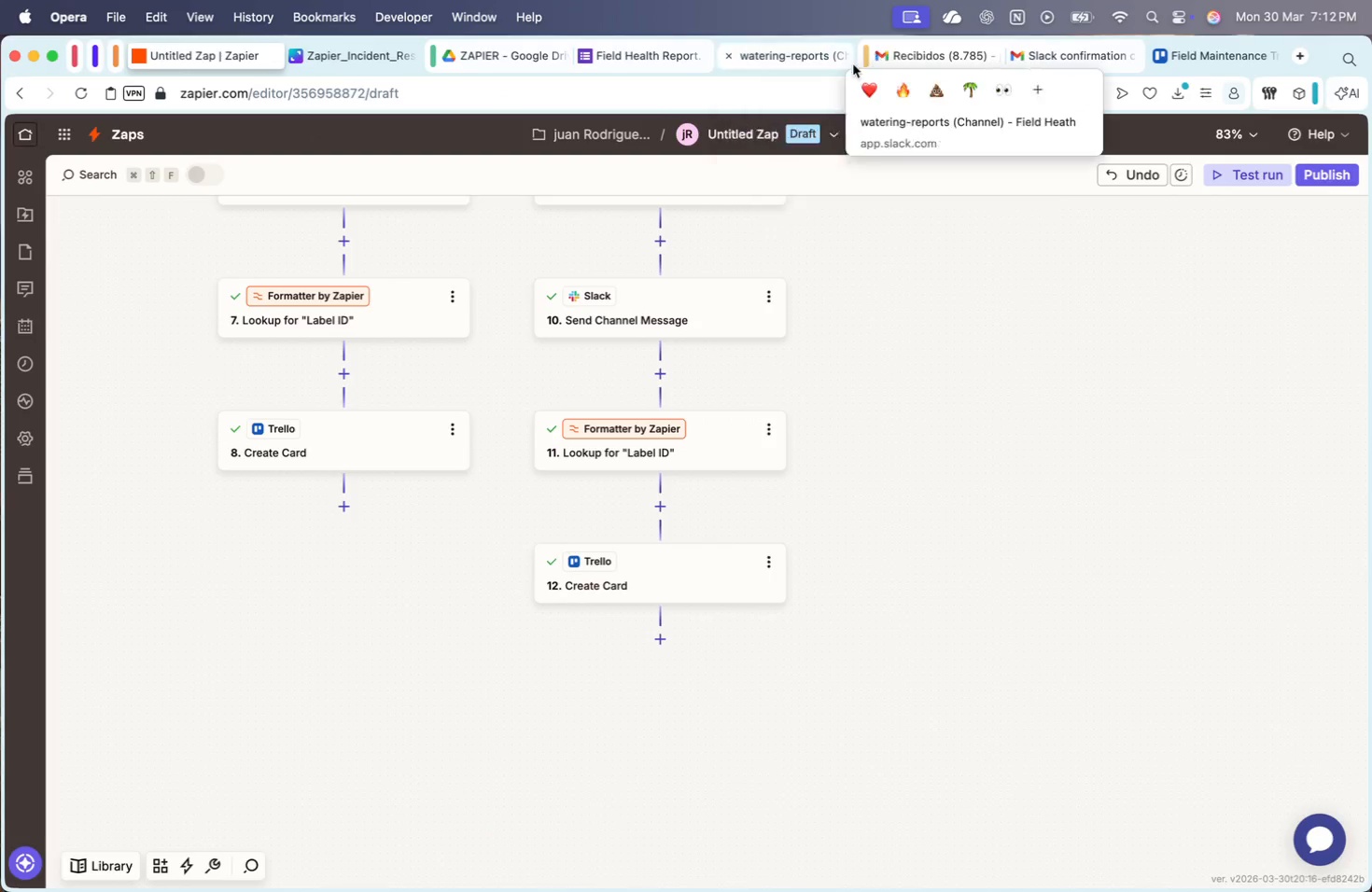 
left_click([1088, 59])
 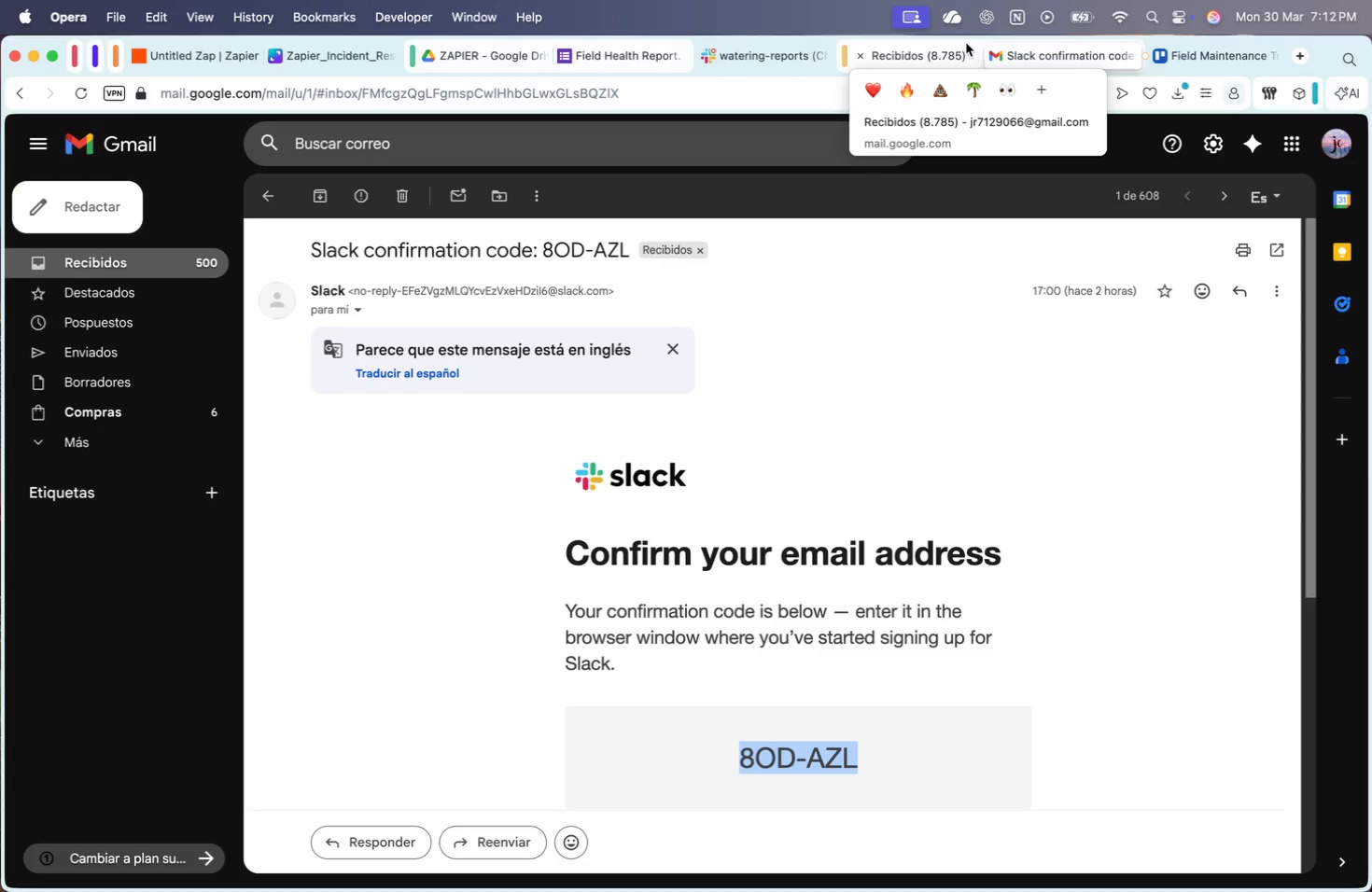 
left_click([991, 53])
 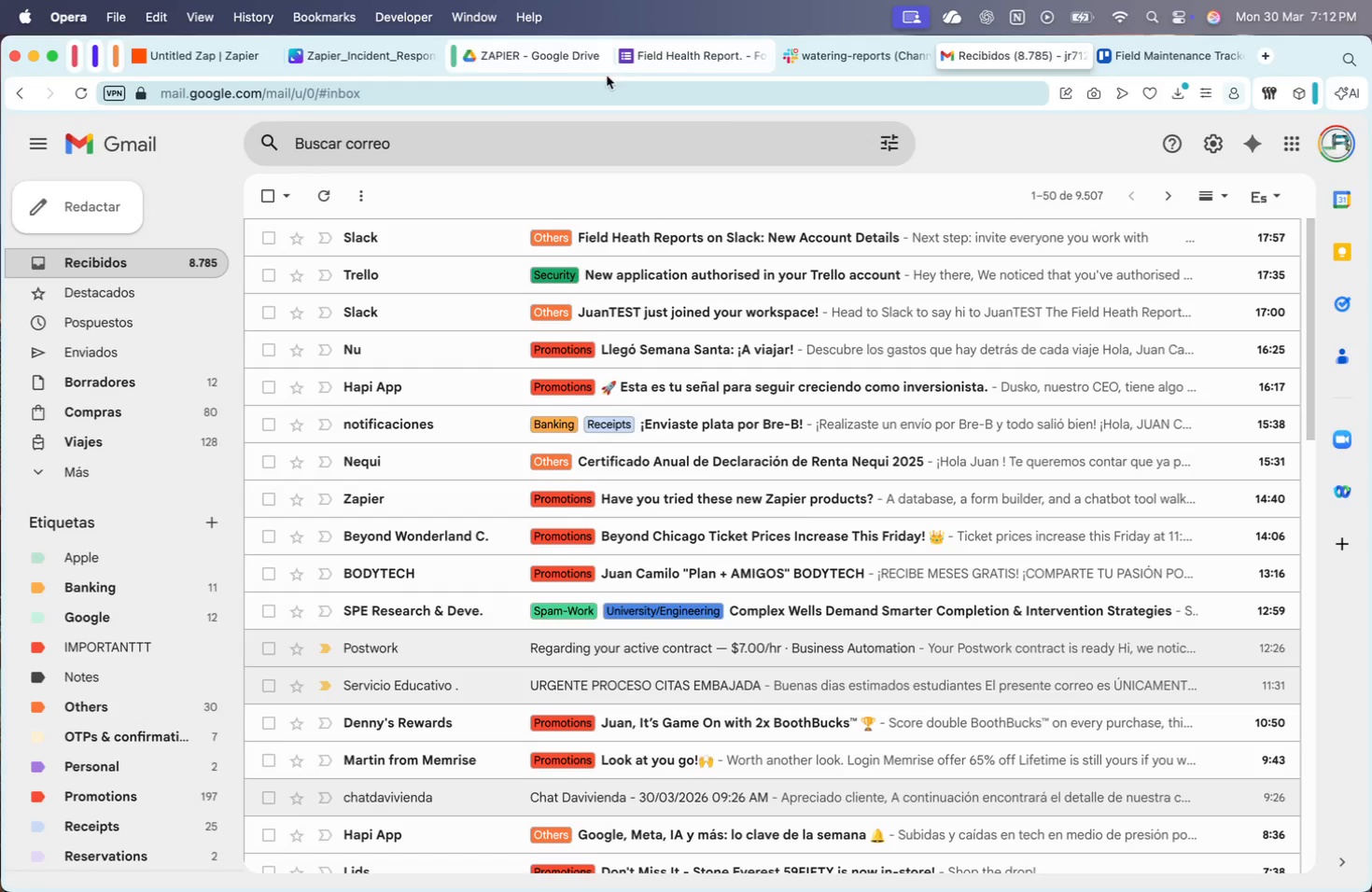 
left_click([560, 49])
 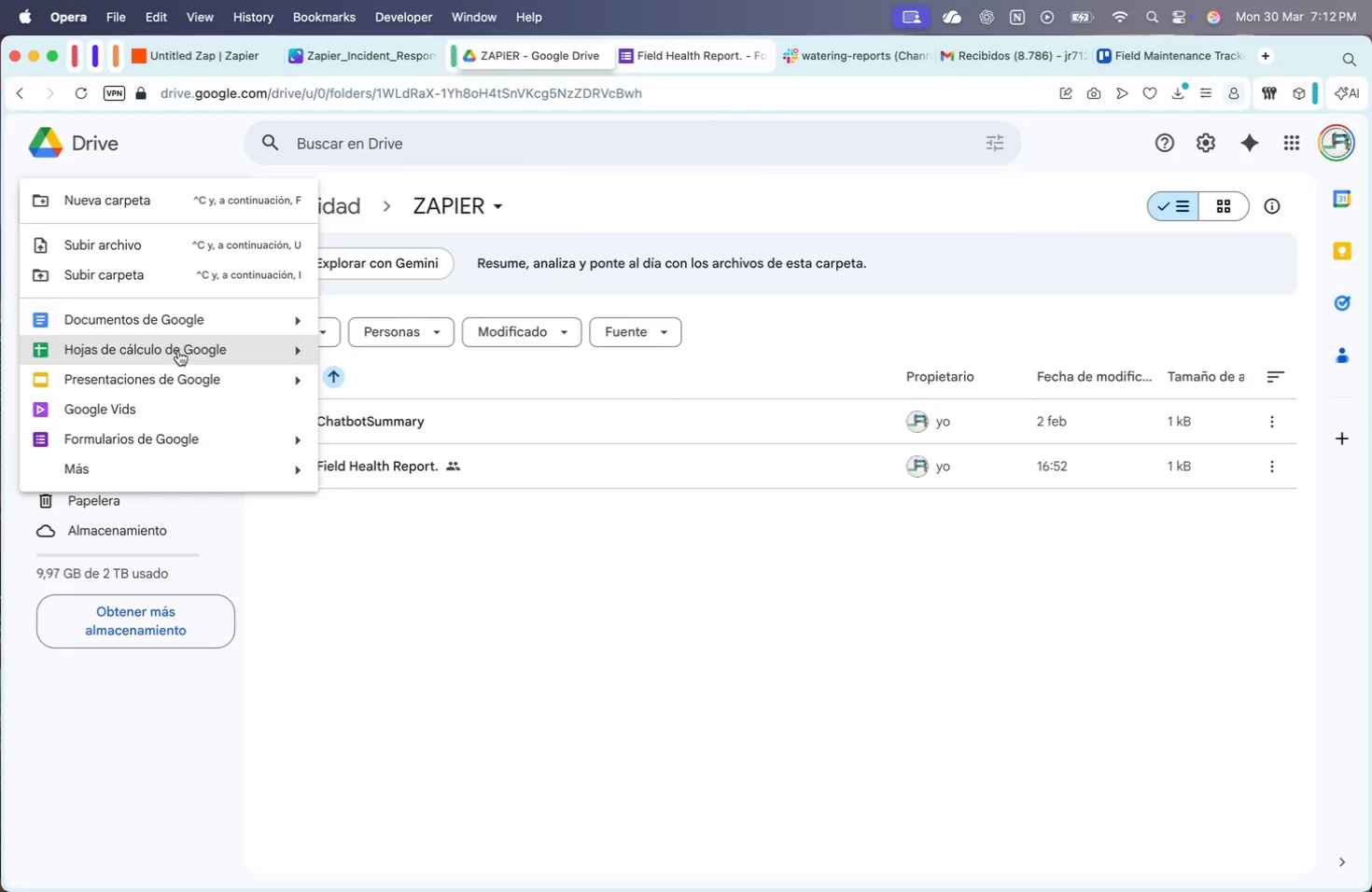 
left_click([178, 351])
 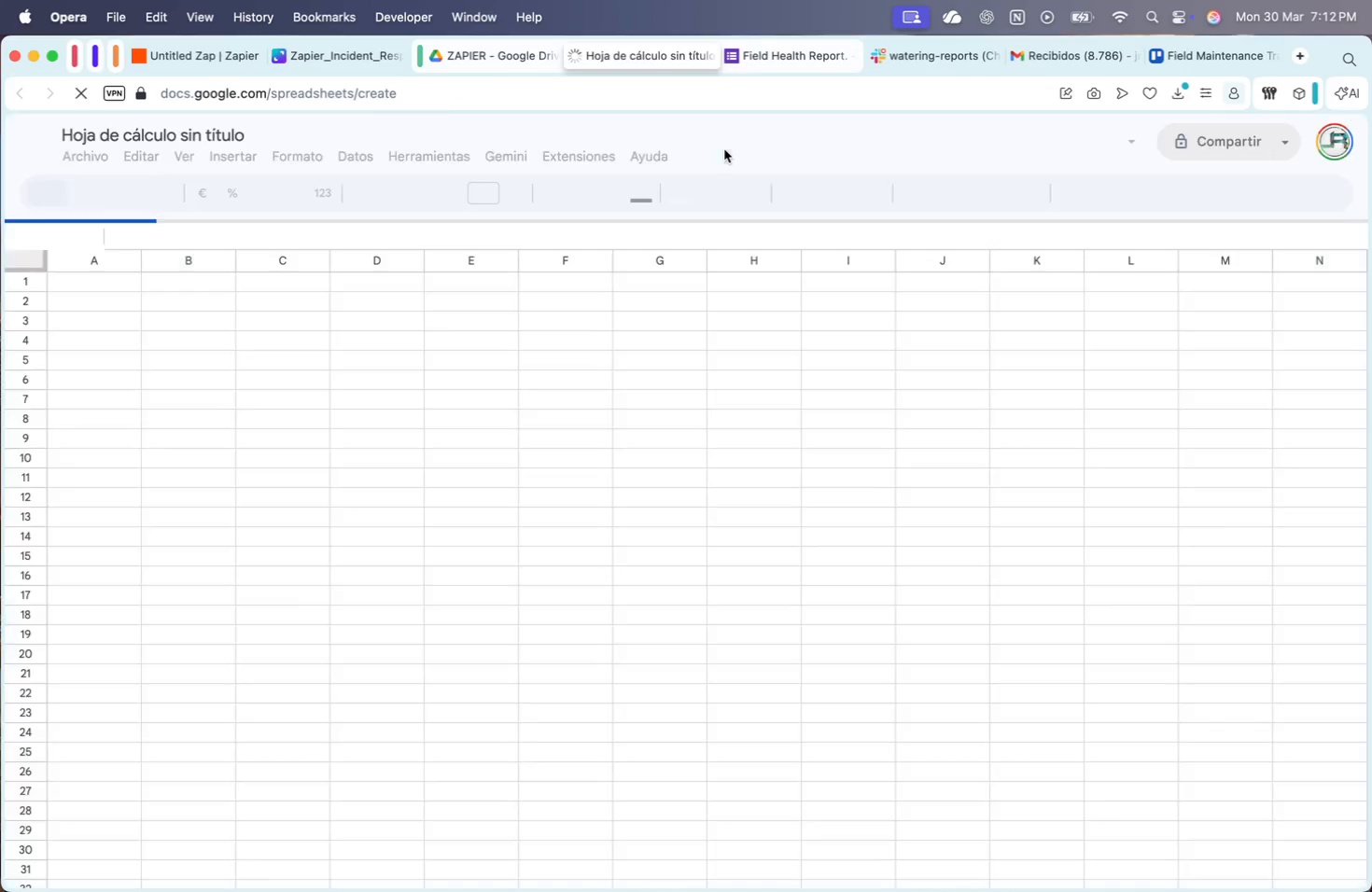 
key(CapsLock)
 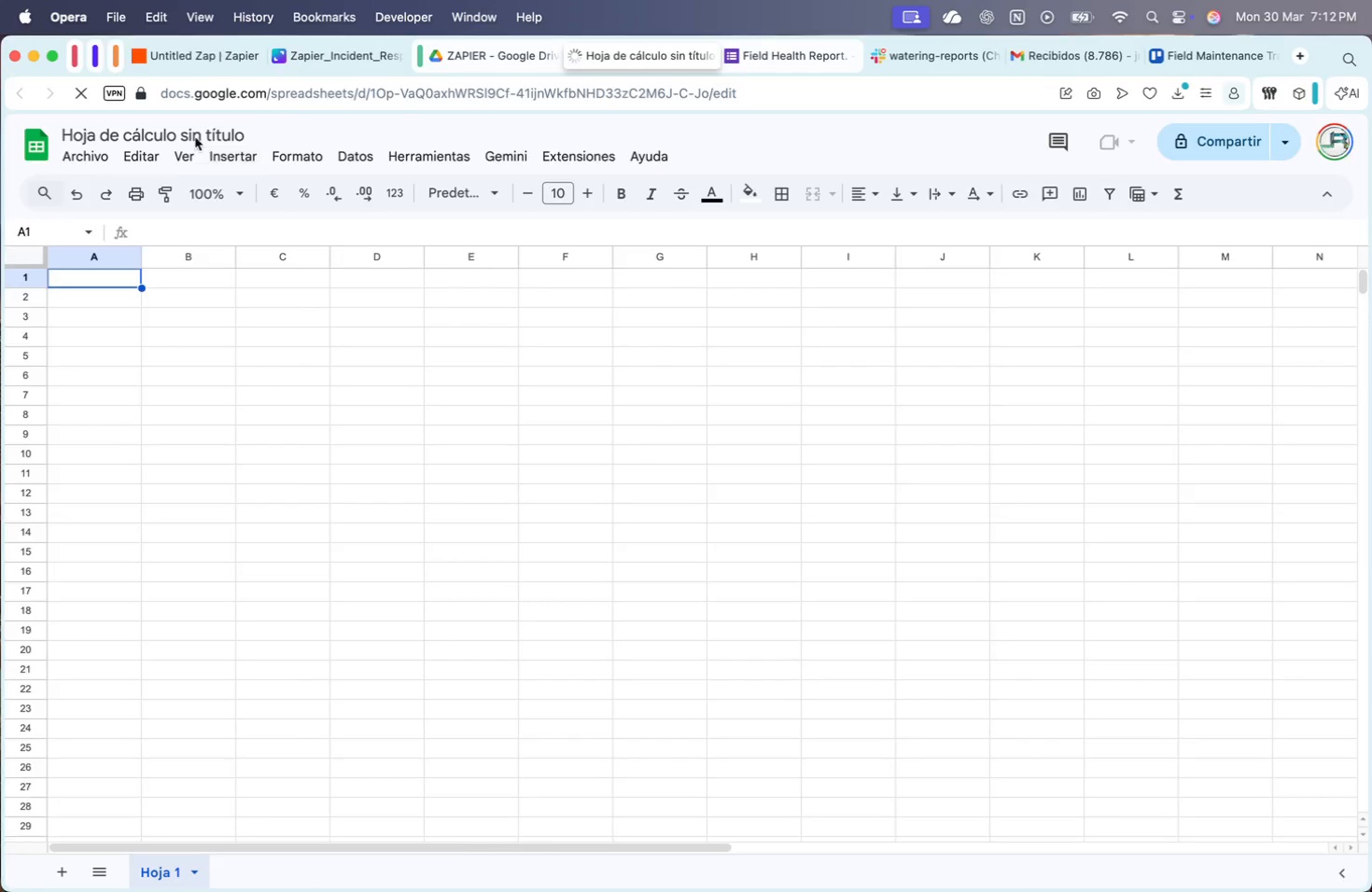 
left_click([194, 135])
 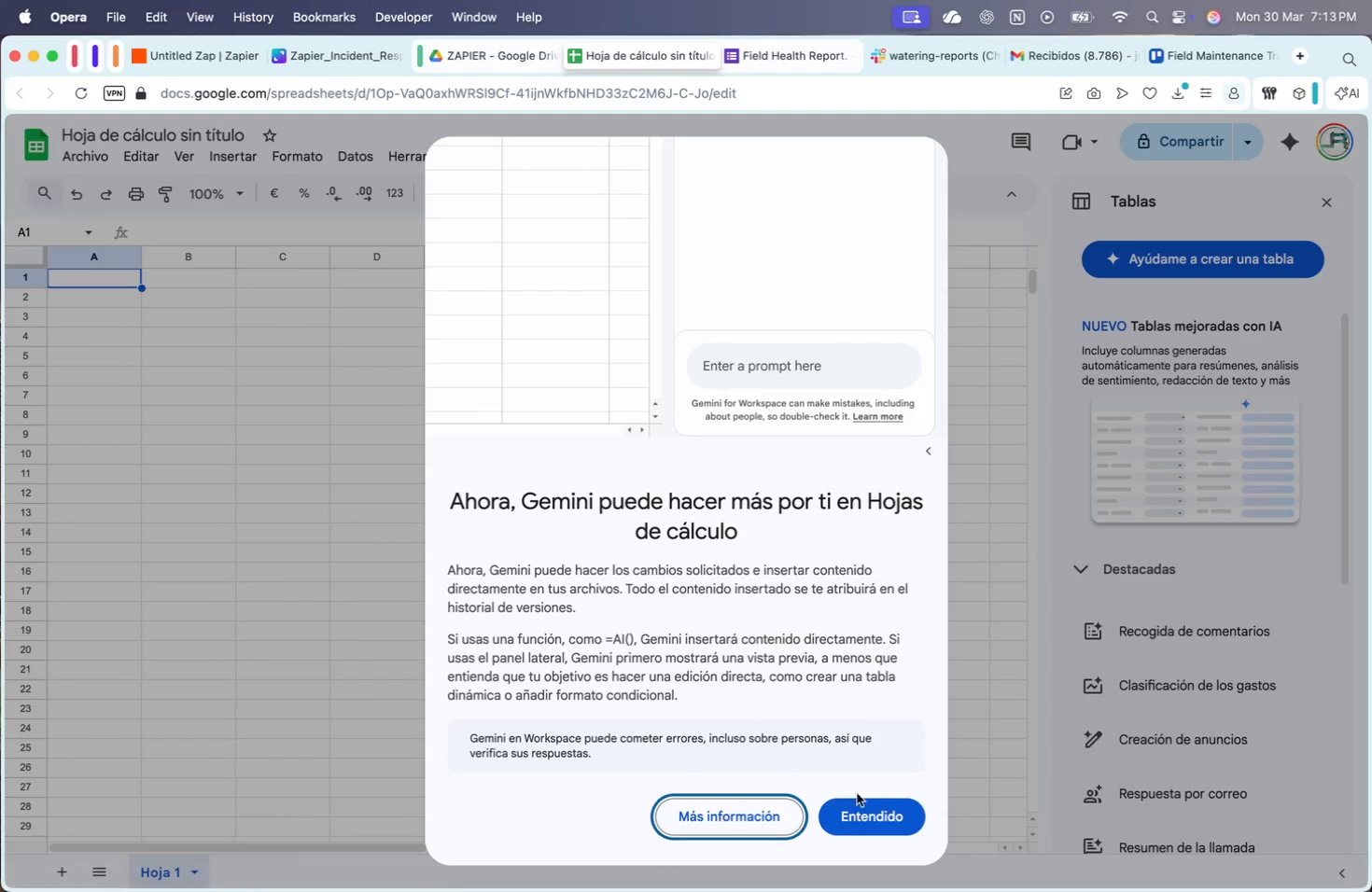 
left_click([886, 816])
 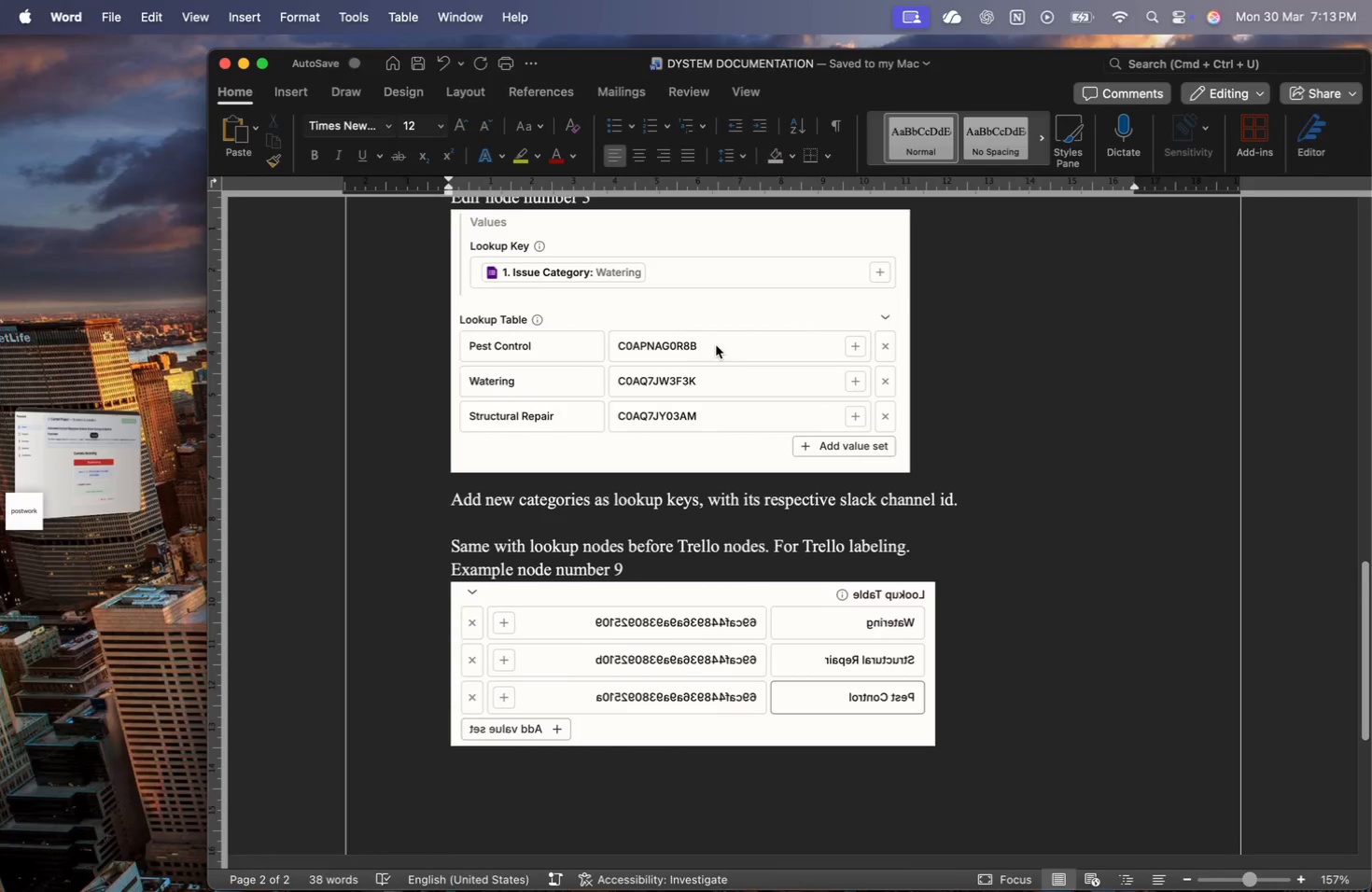 
left_click([92, 460])